 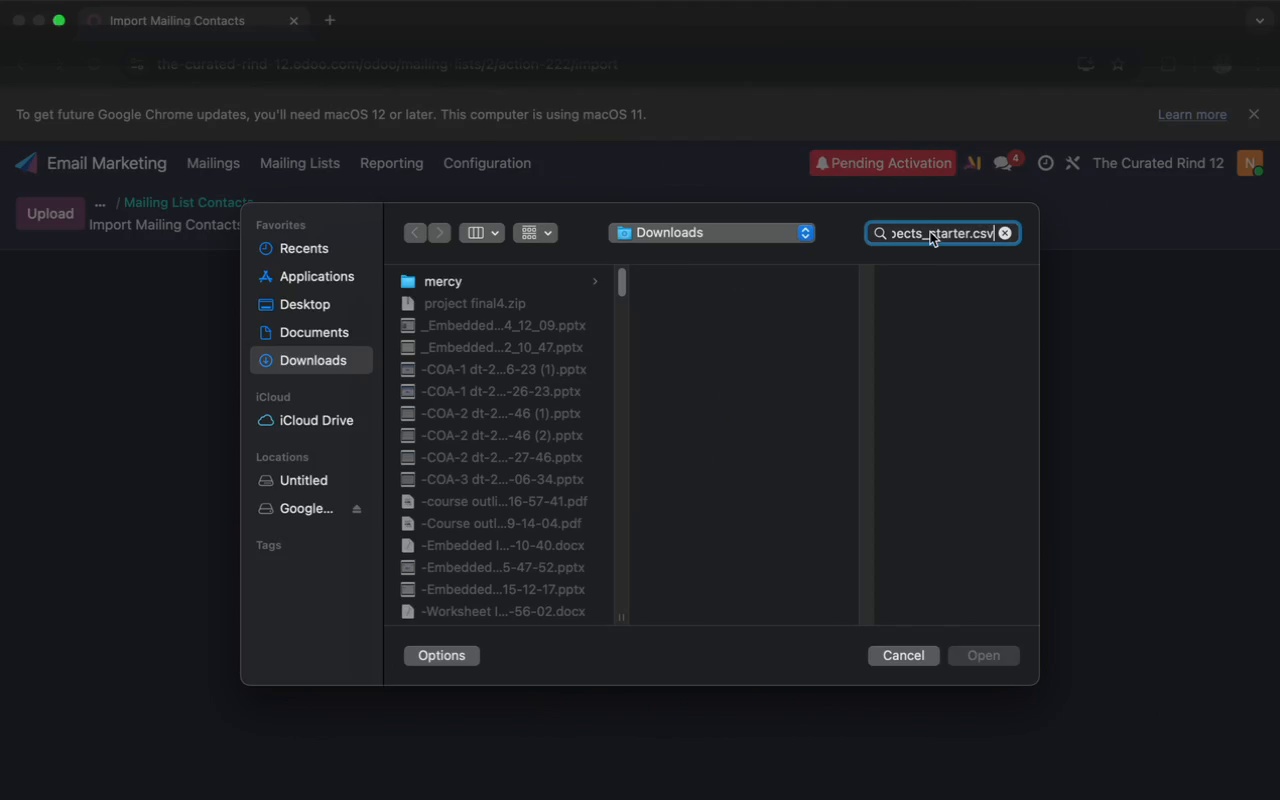 
key(Meta+V)
 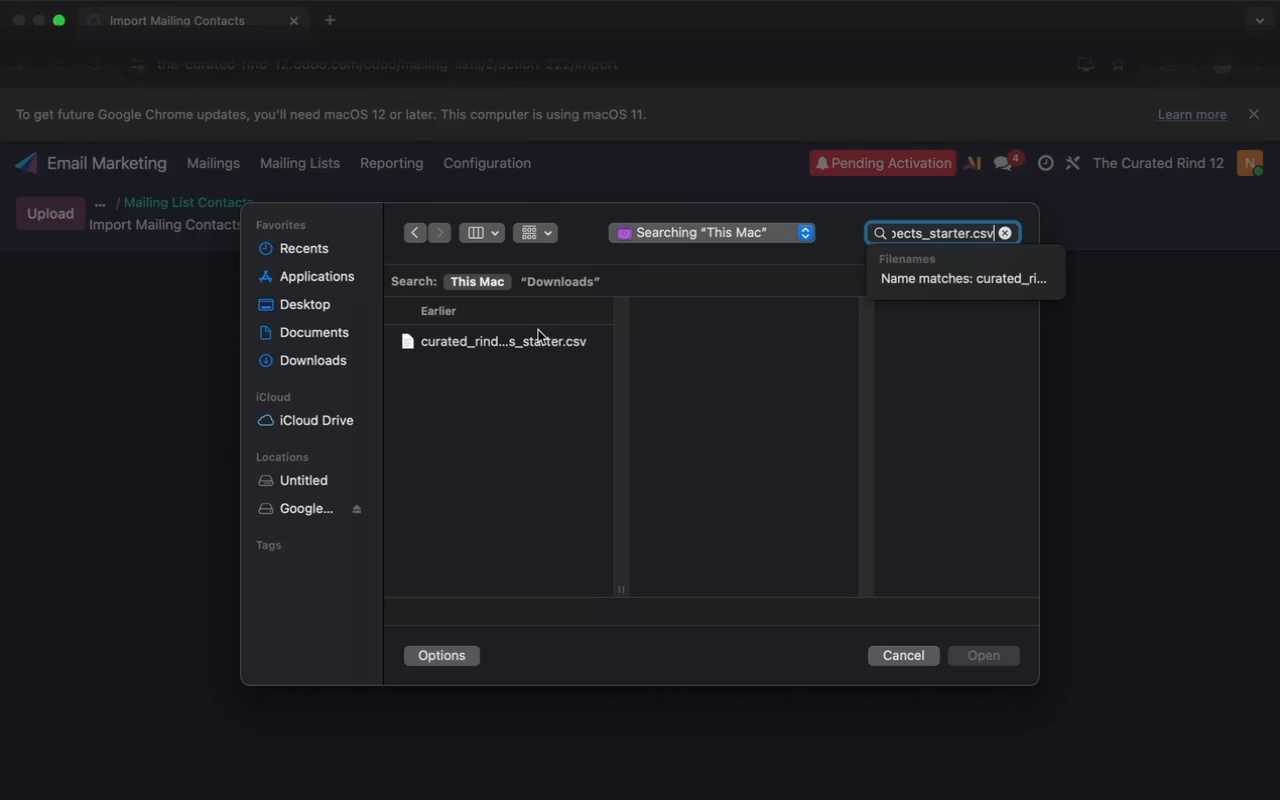 
left_click([536, 340])
 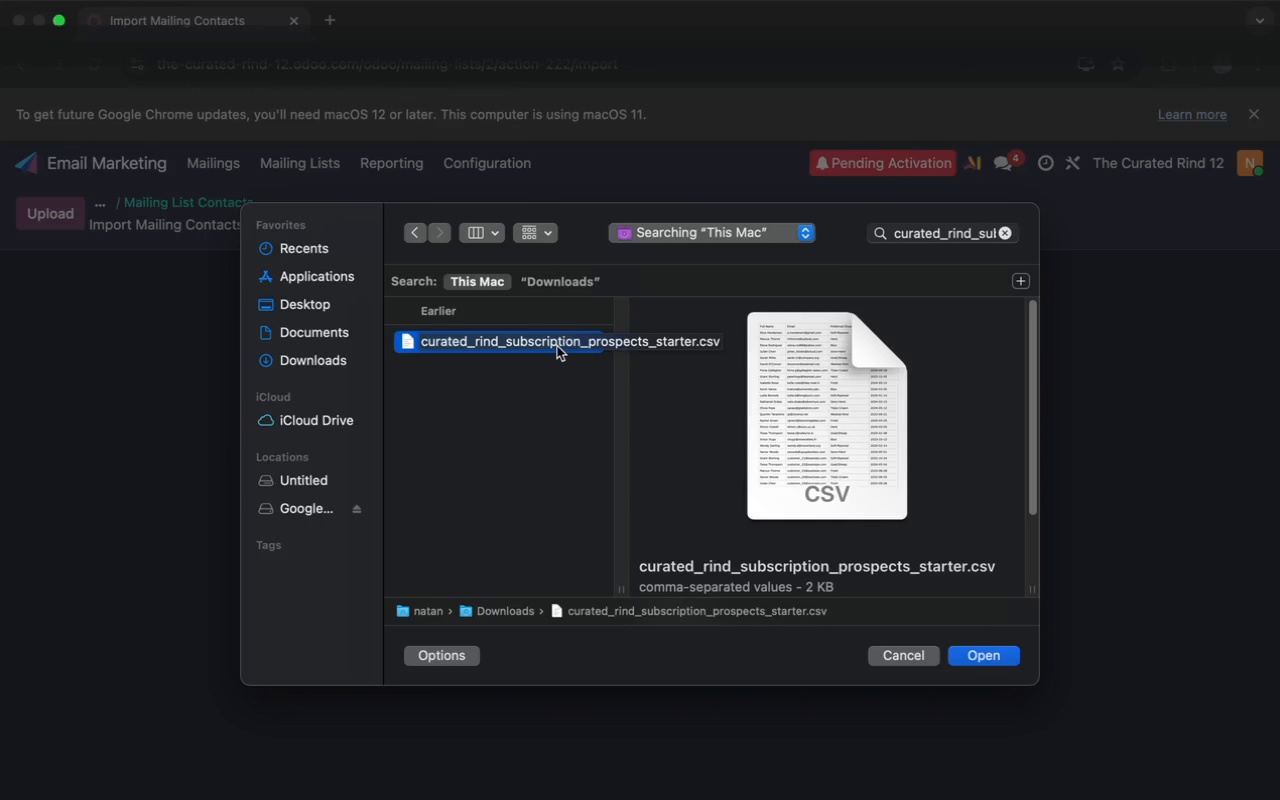 
wait(9.23)
 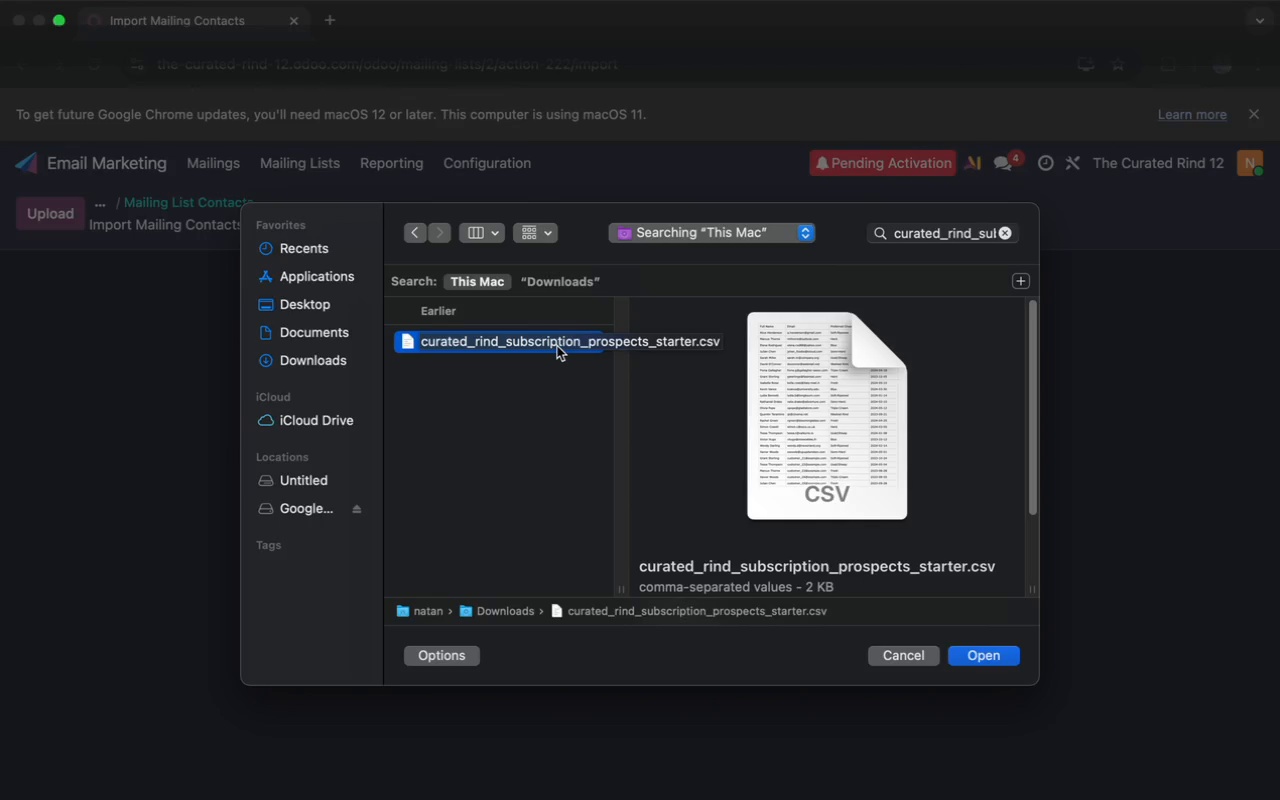 
left_click([984, 657])
 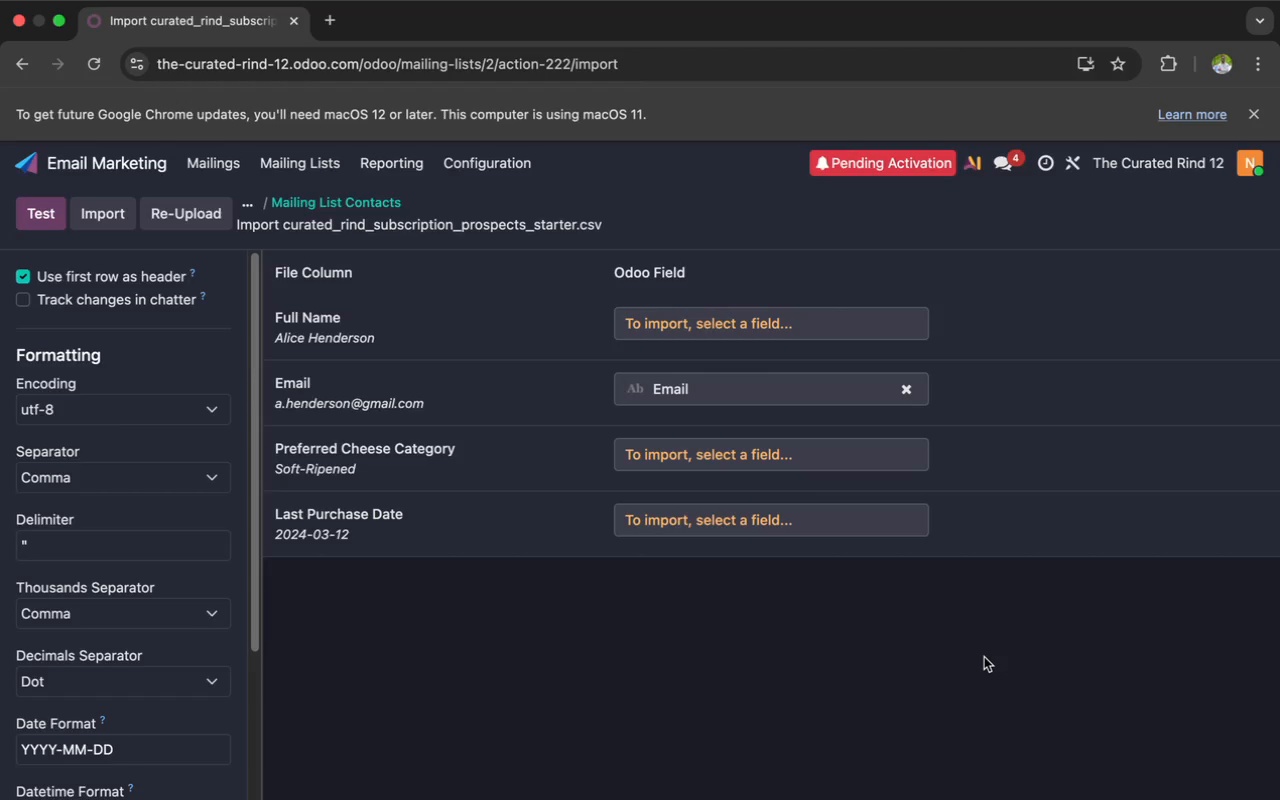 
wait(8.56)
 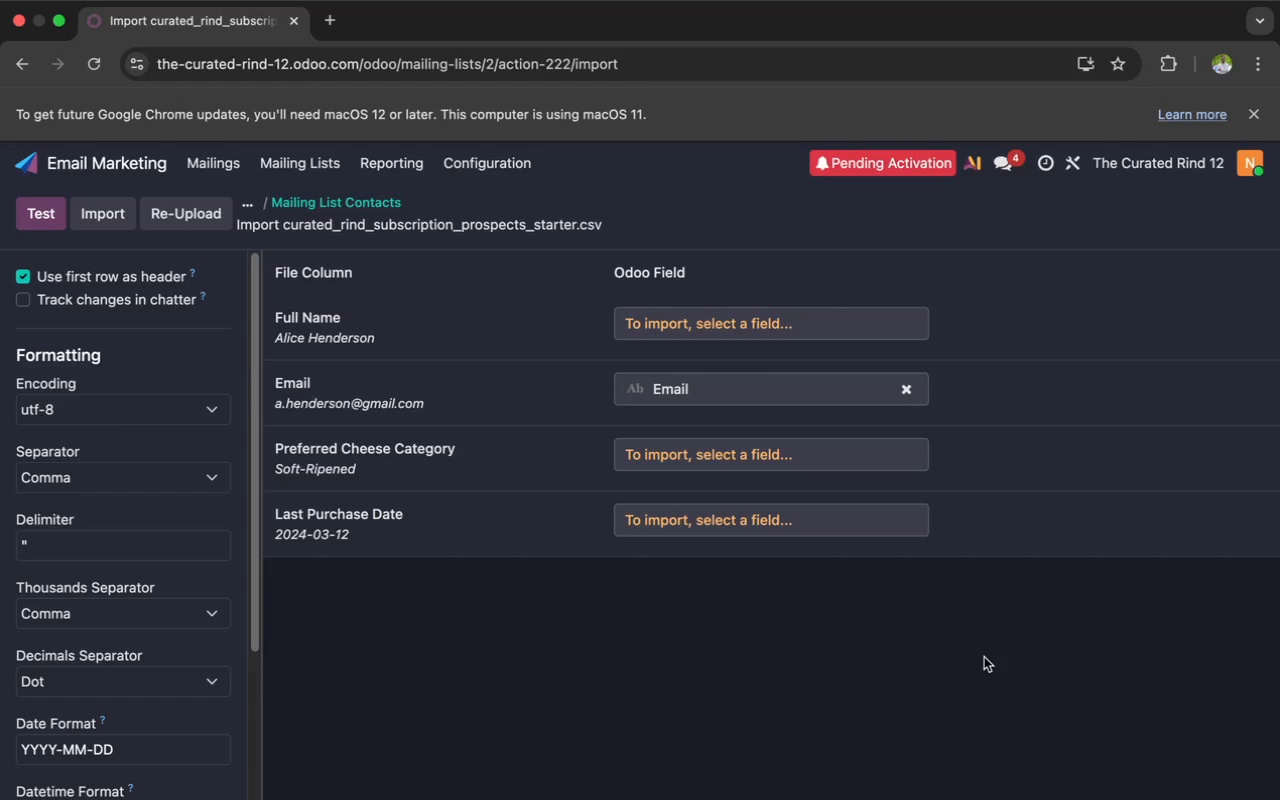 
left_click([760, 329])
 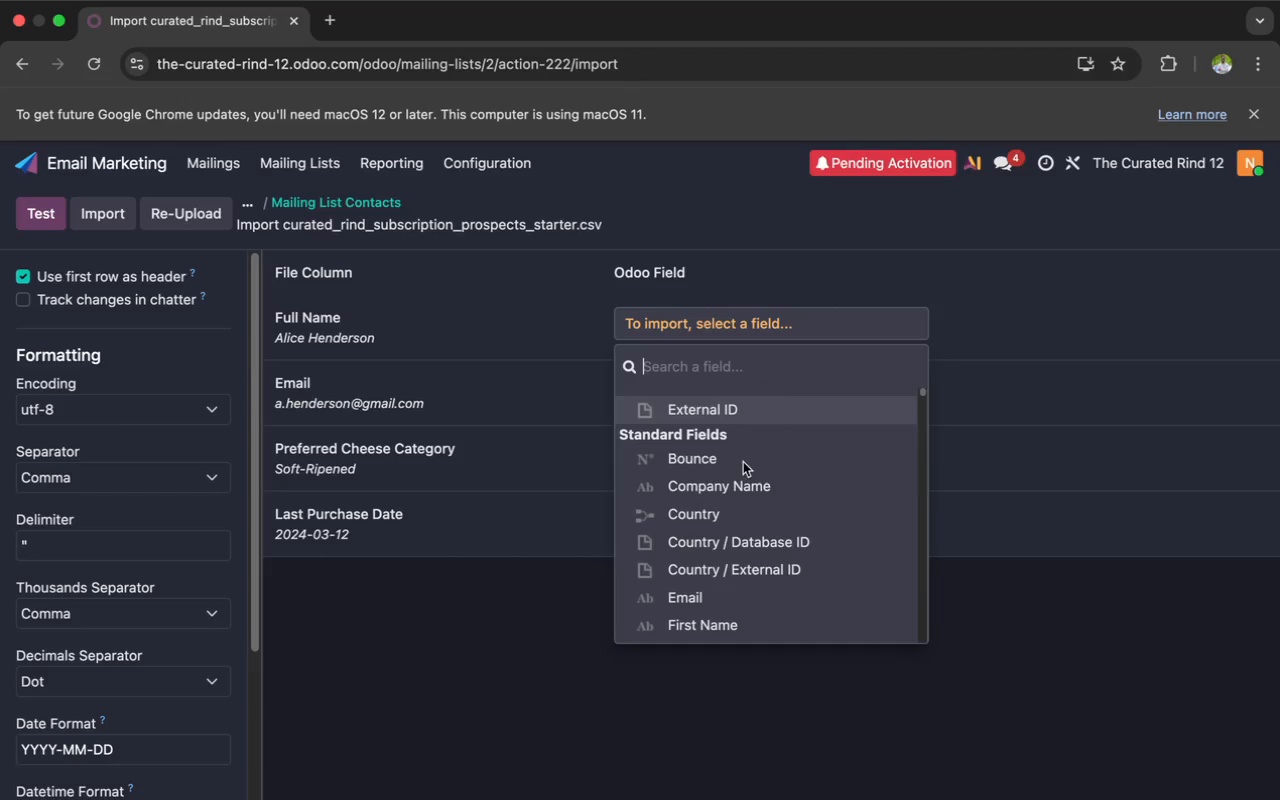 
scroll: coordinate [724, 535], scroll_direction: down, amount: 16.0
 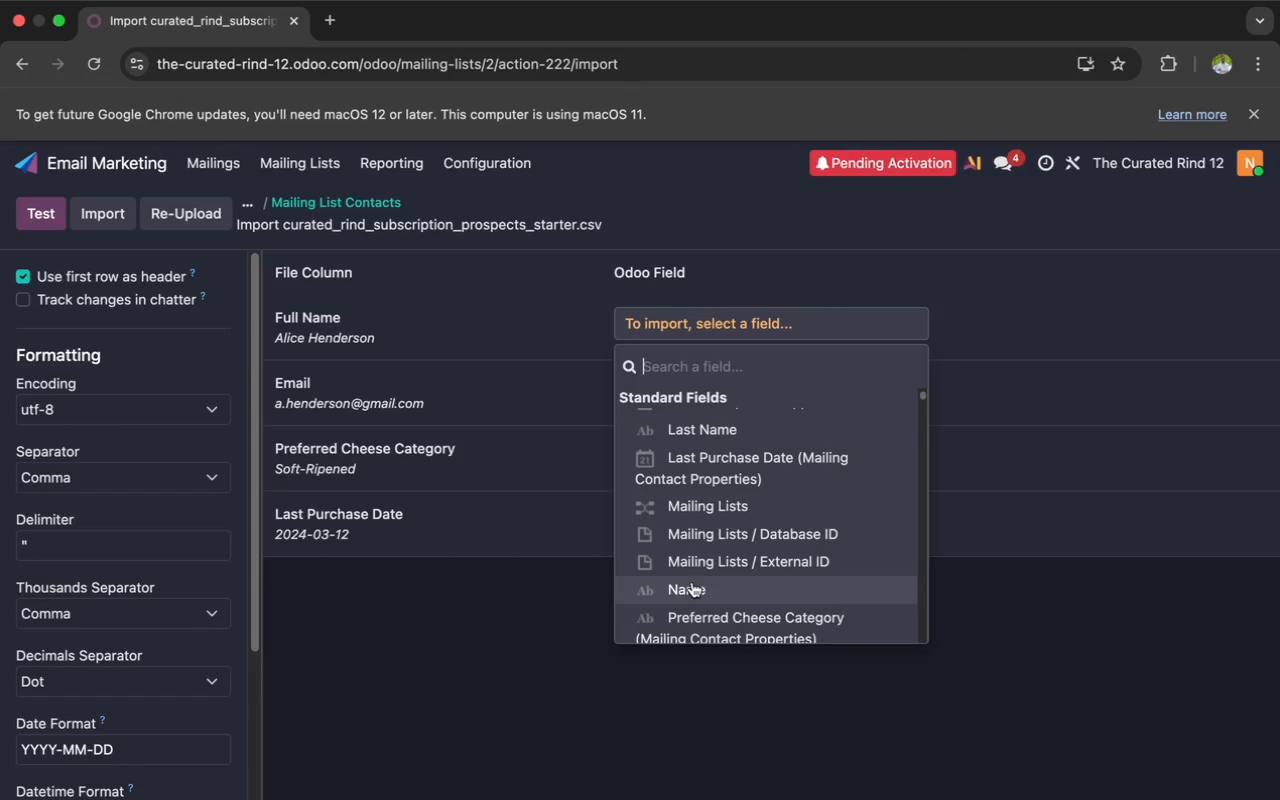 
left_click([691, 583])
 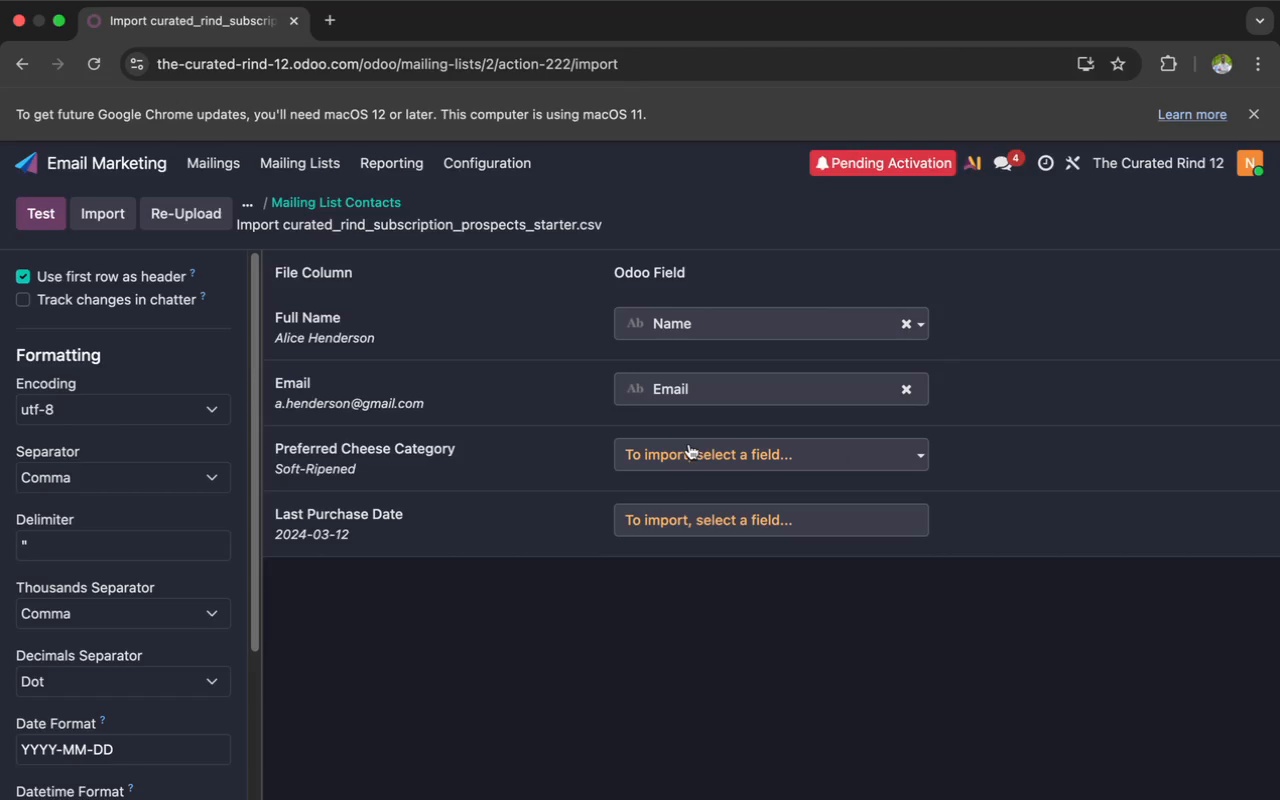 
left_click([689, 454])
 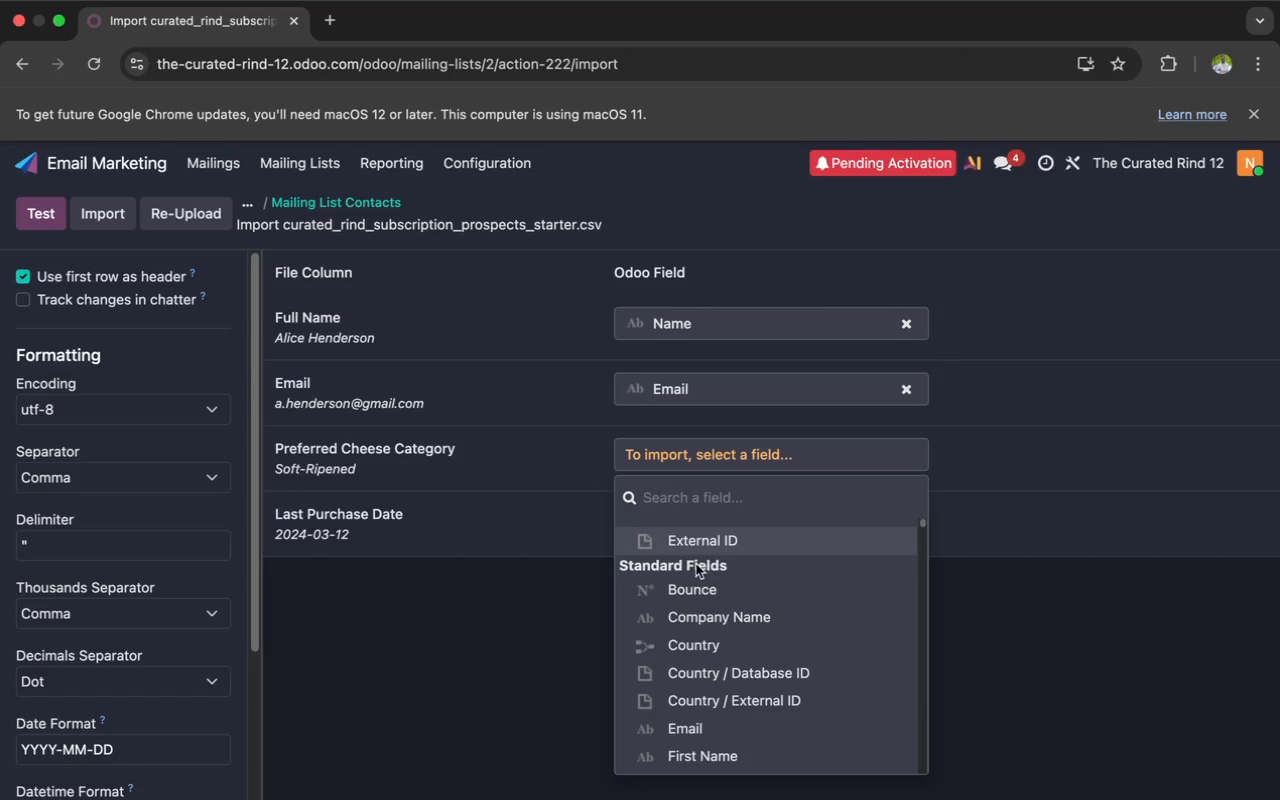 
scroll: coordinate [704, 561], scroll_direction: down, amount: 27.0
 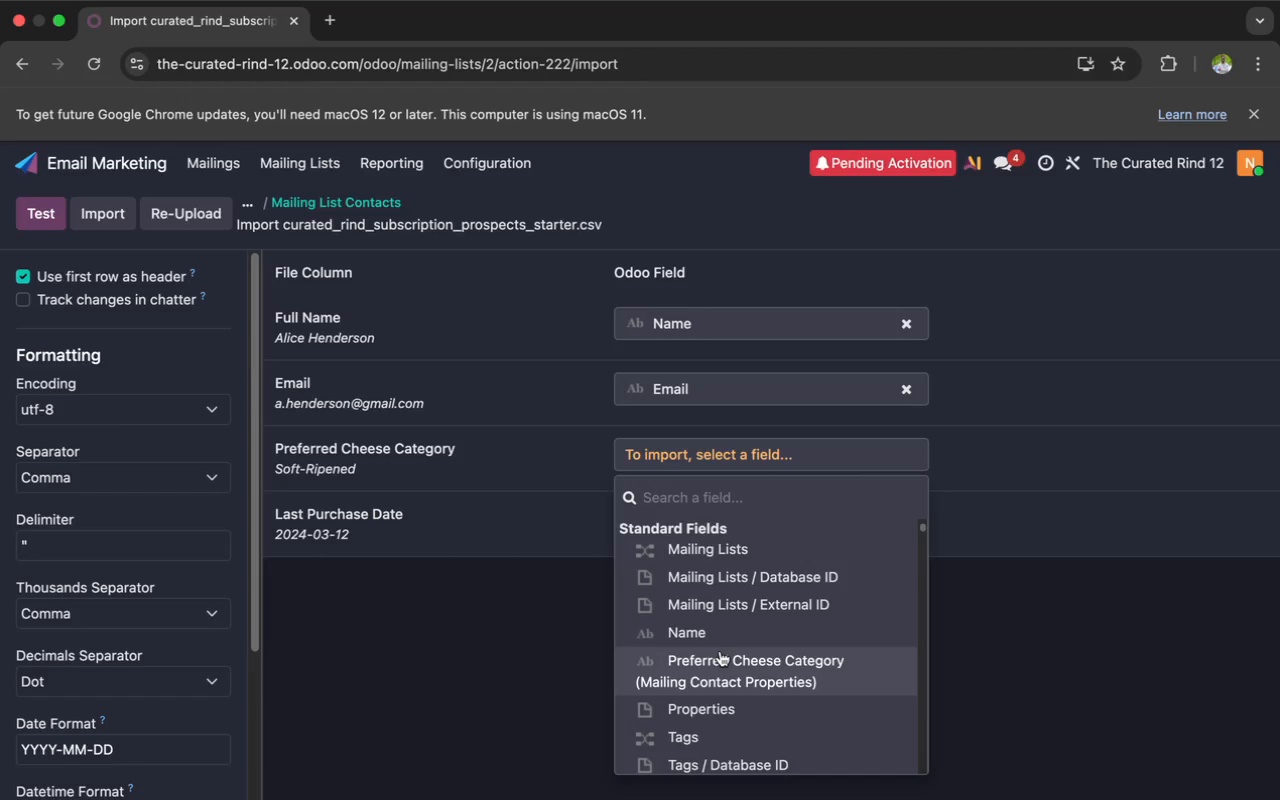 
left_click([720, 651])
 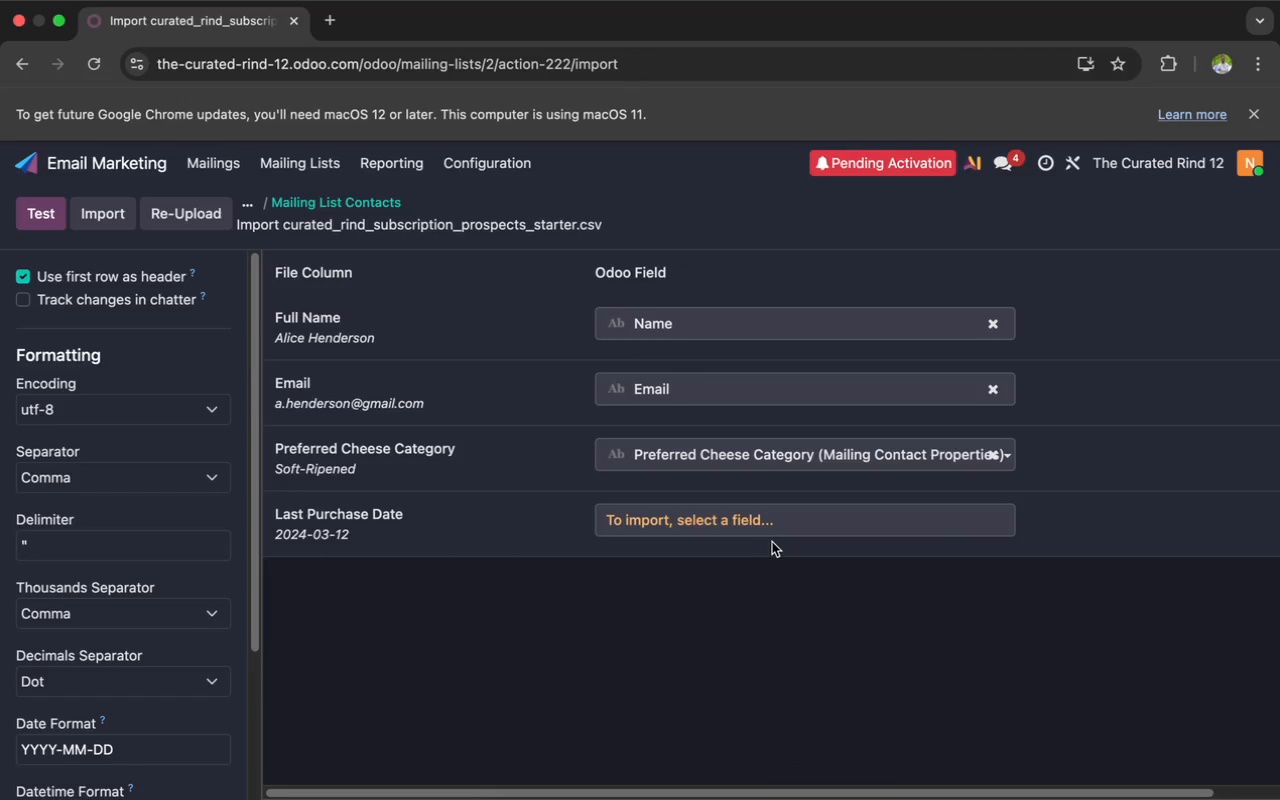 
wait(5.22)
 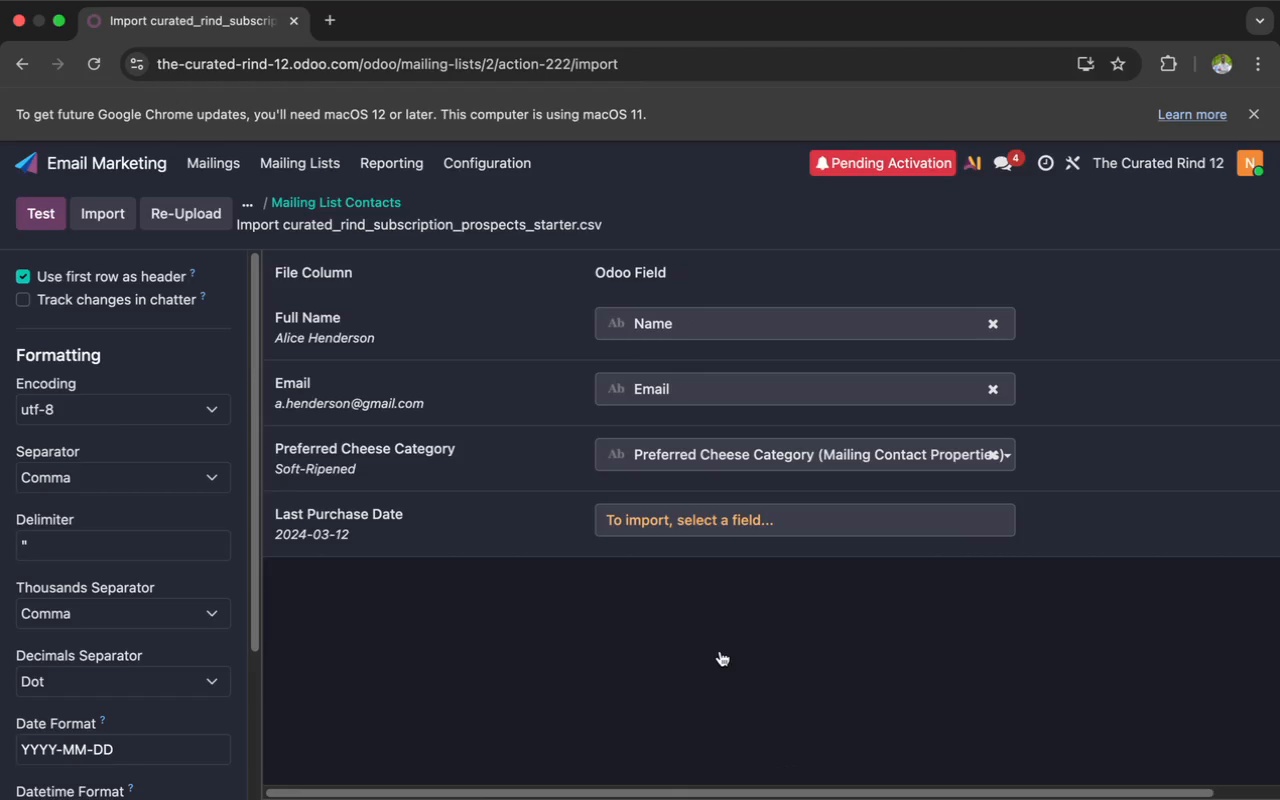 
left_click([791, 522])
 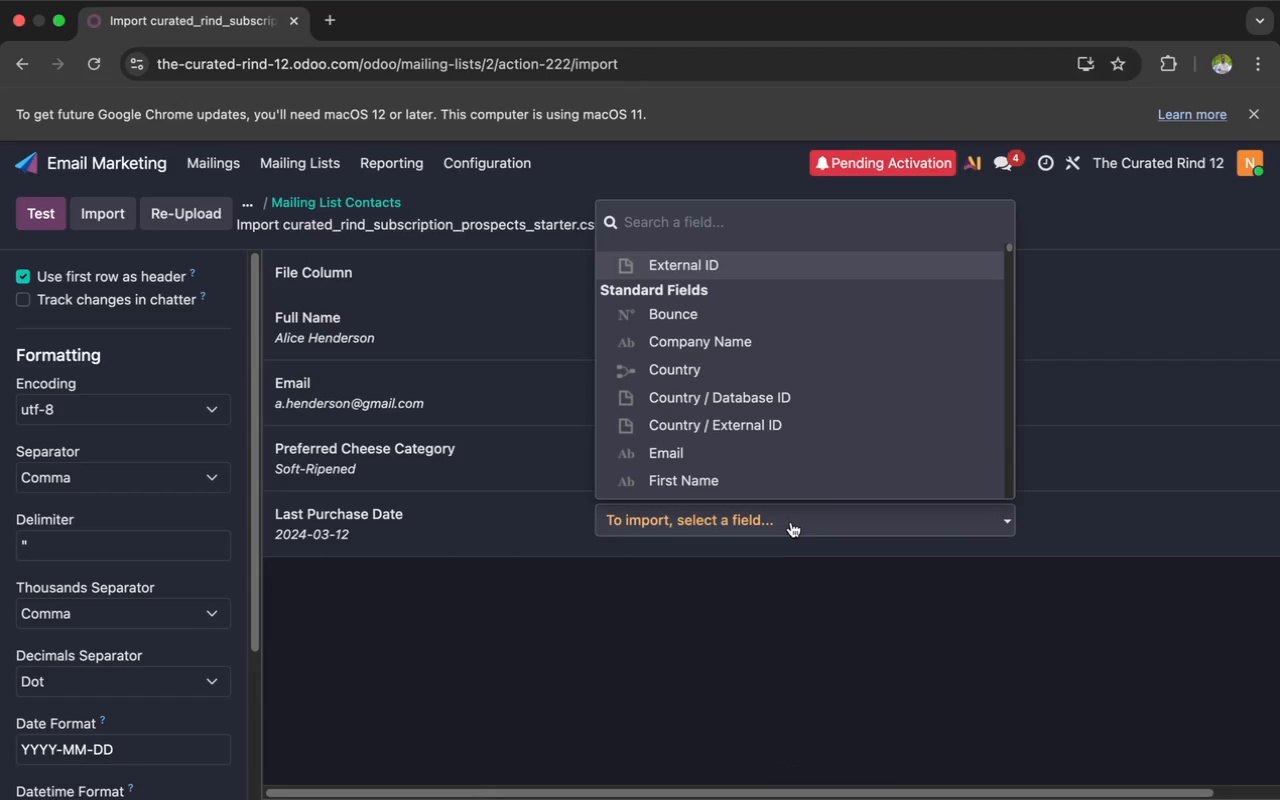 
scroll: coordinate [833, 402], scroll_direction: down, amount: 20.0
 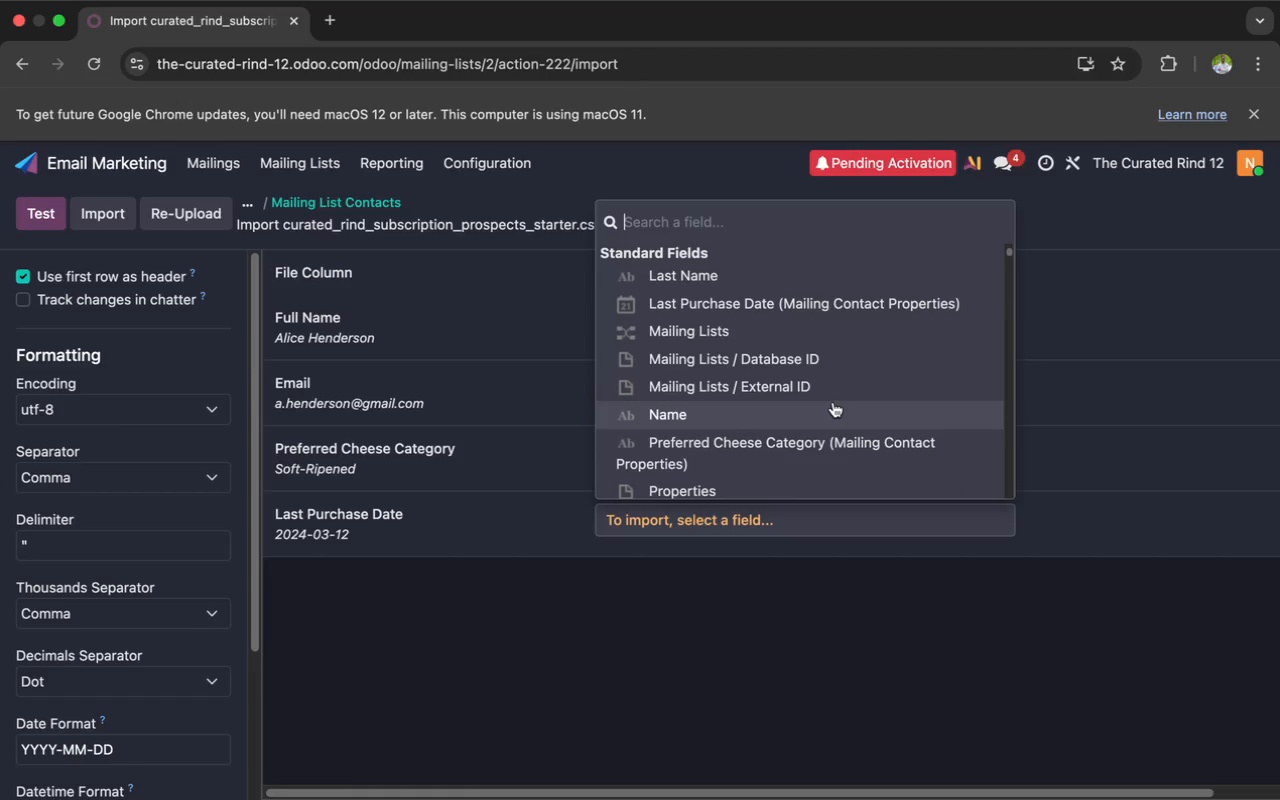 
scroll: coordinate [833, 402], scroll_direction: up, amount: 4.0
 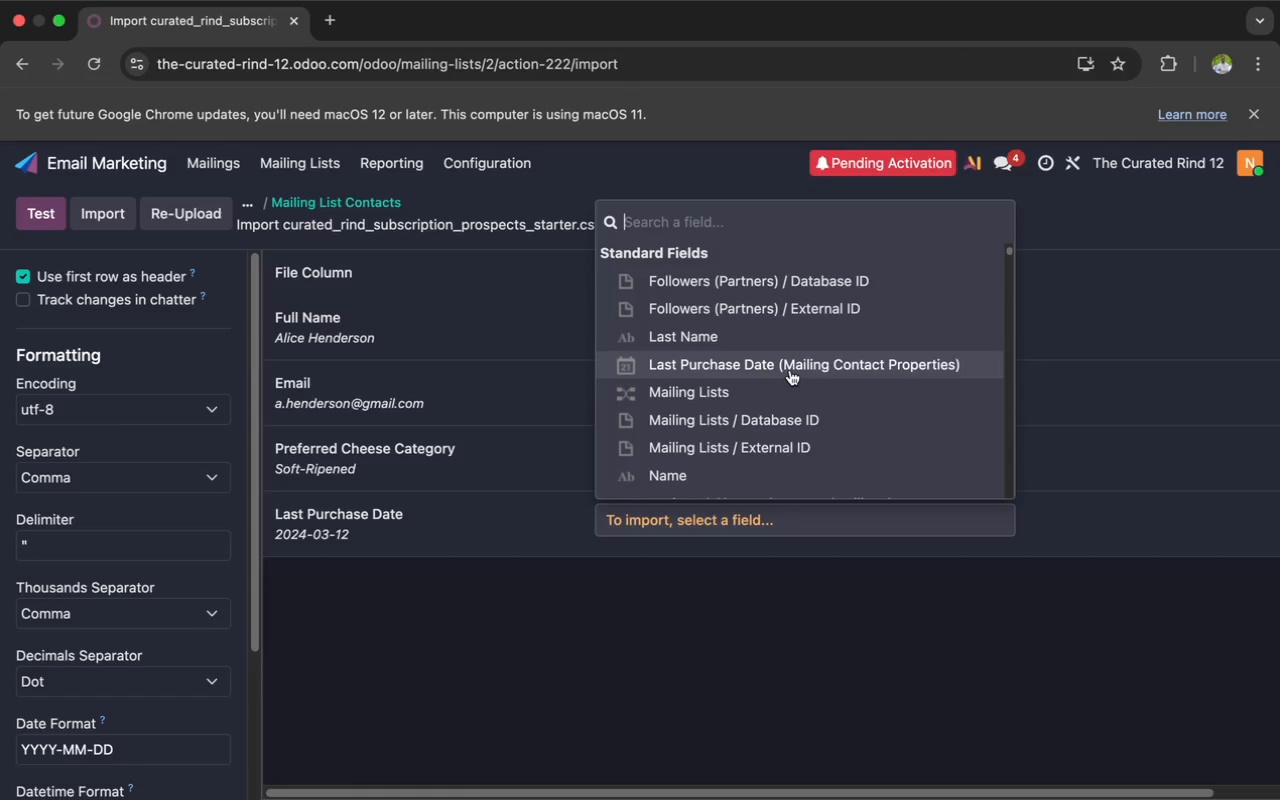 
left_click([790, 370])
 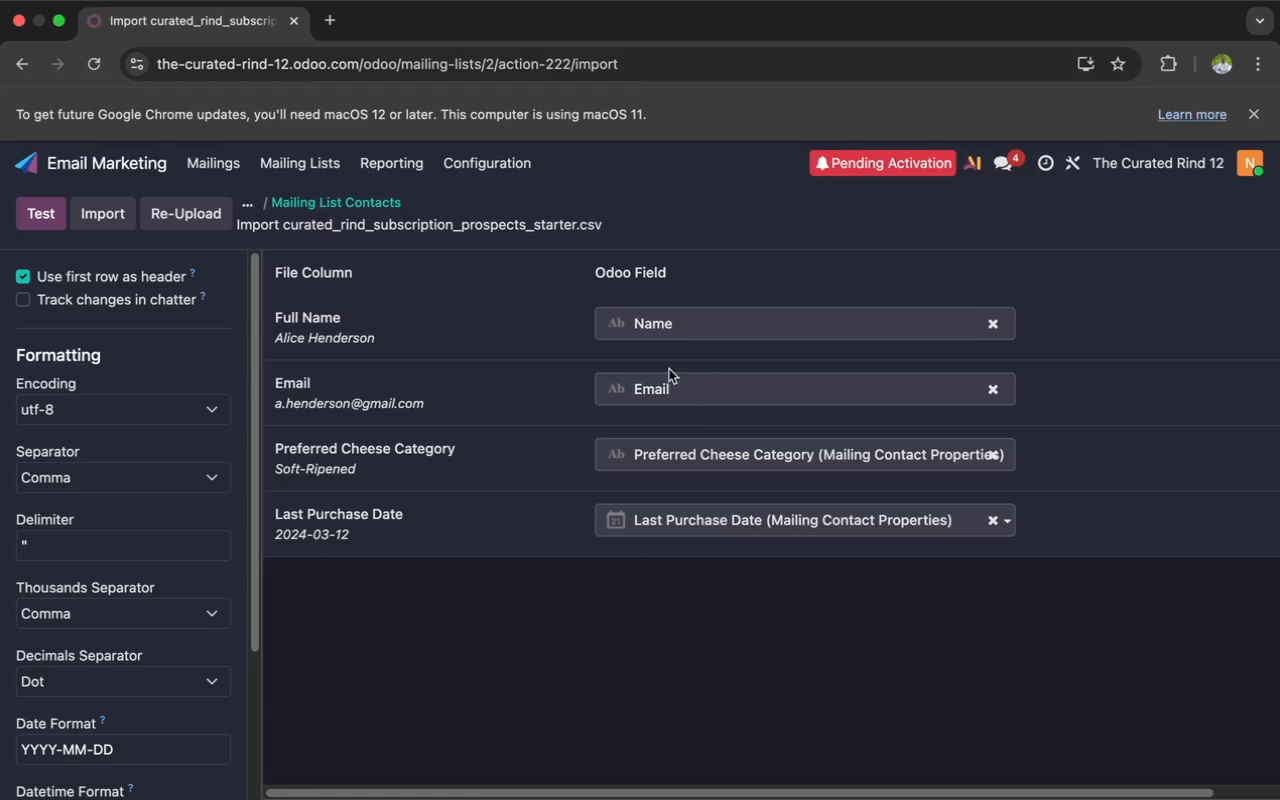 
wait(8.25)
 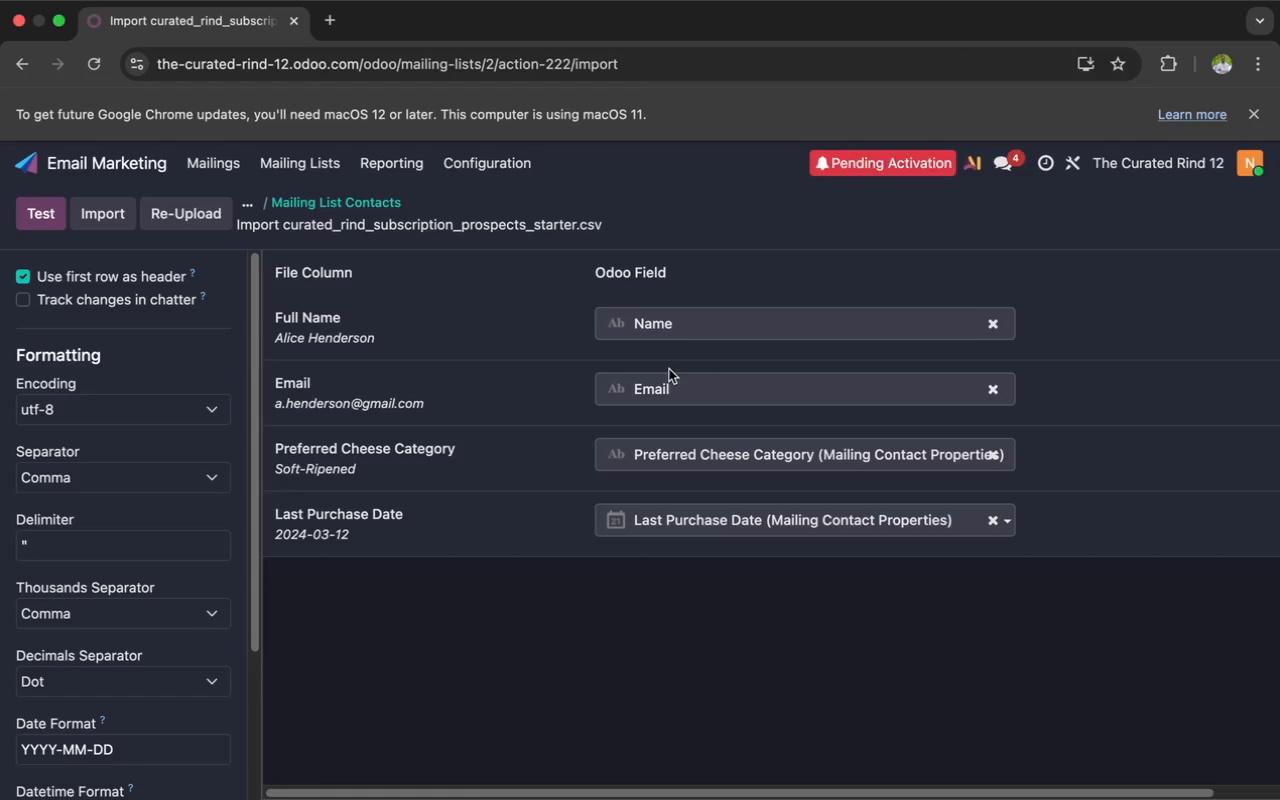 
left_click([51, 215])
 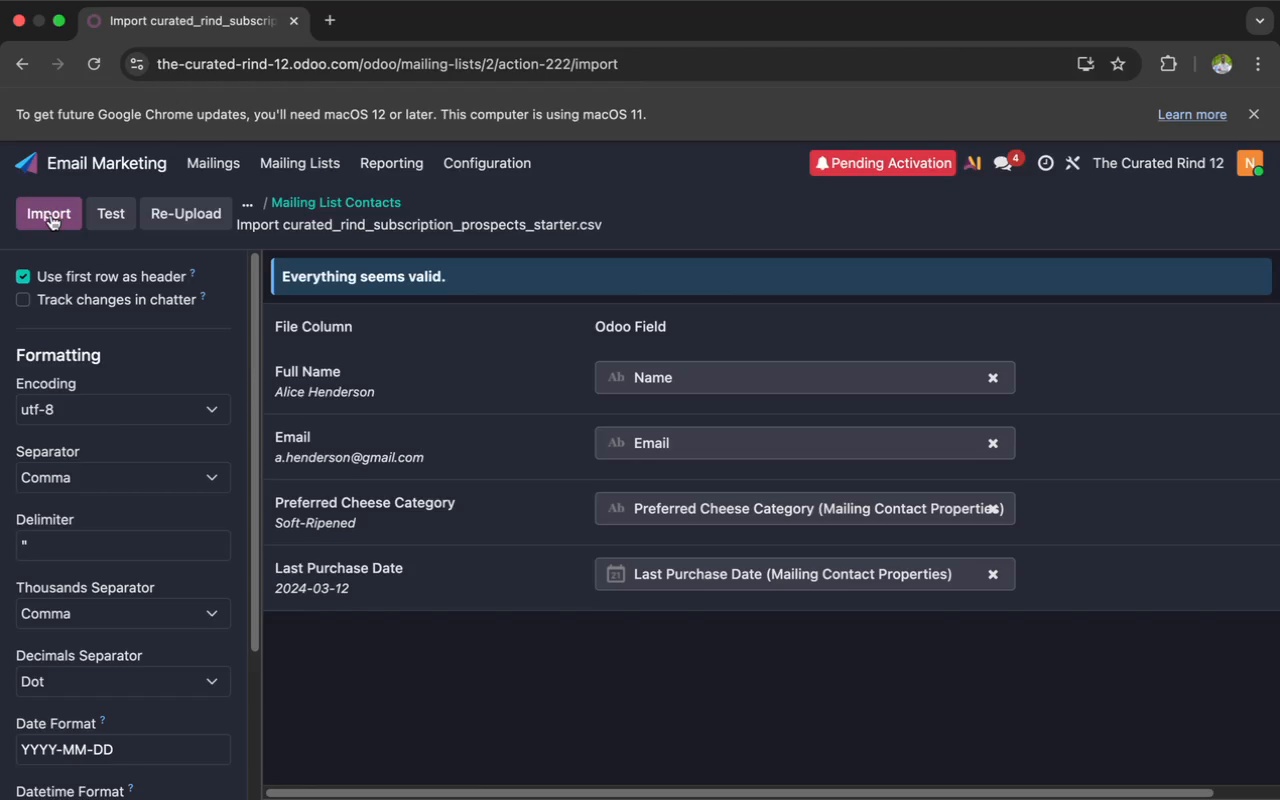 
wait(5.37)
 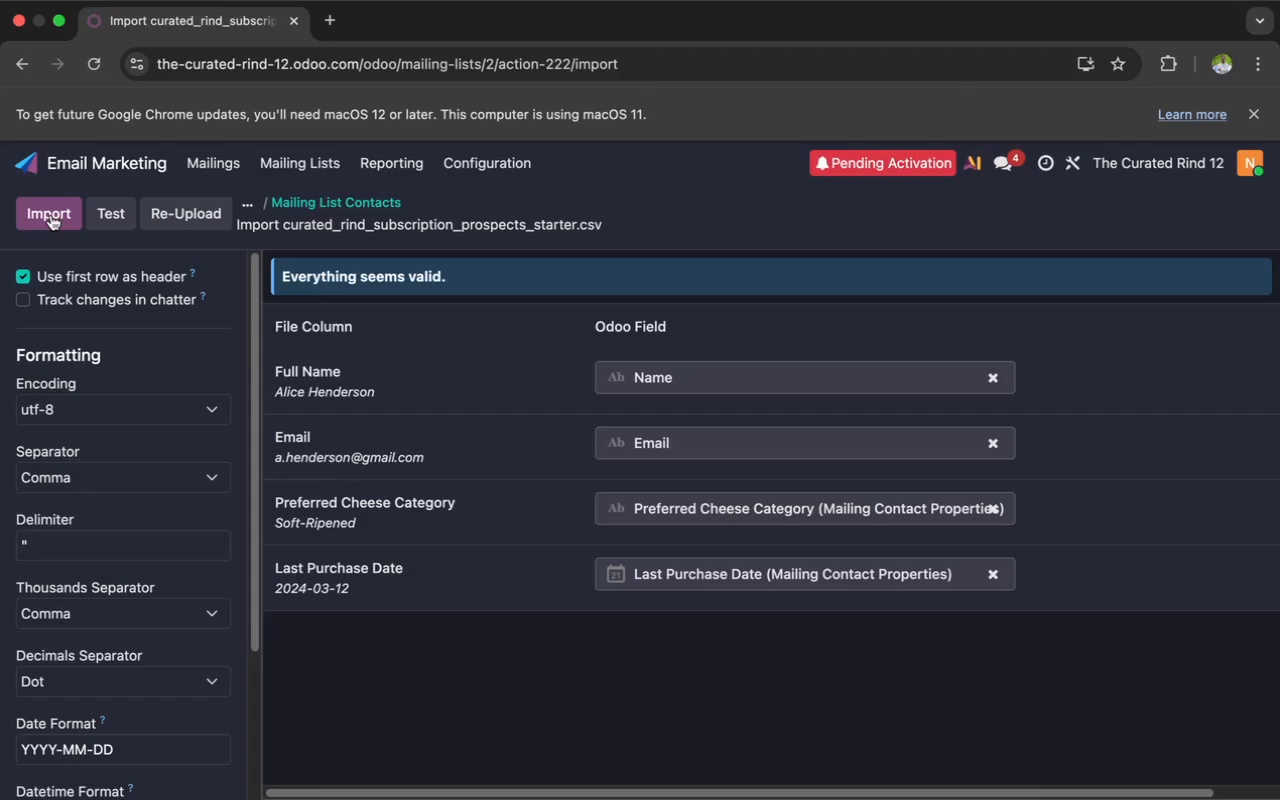 
left_click([51, 215])
 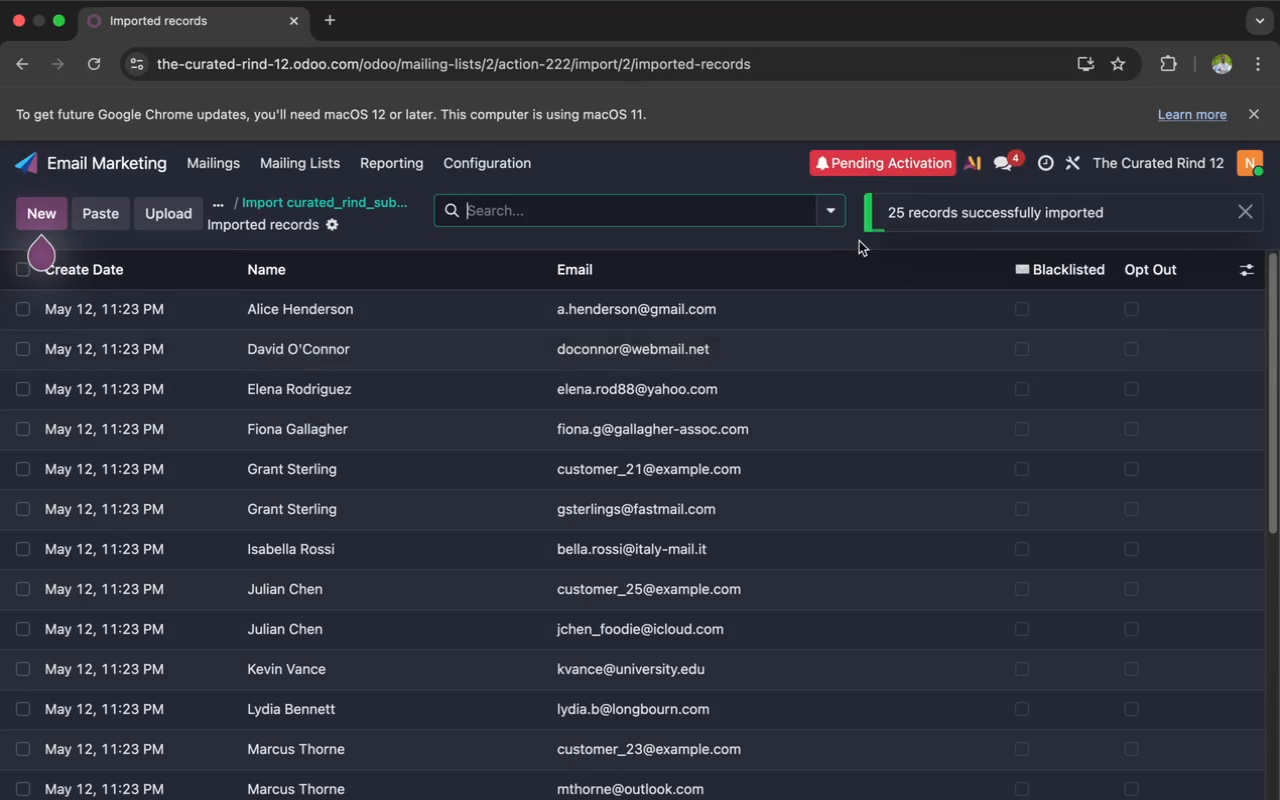 
wait(6.07)
 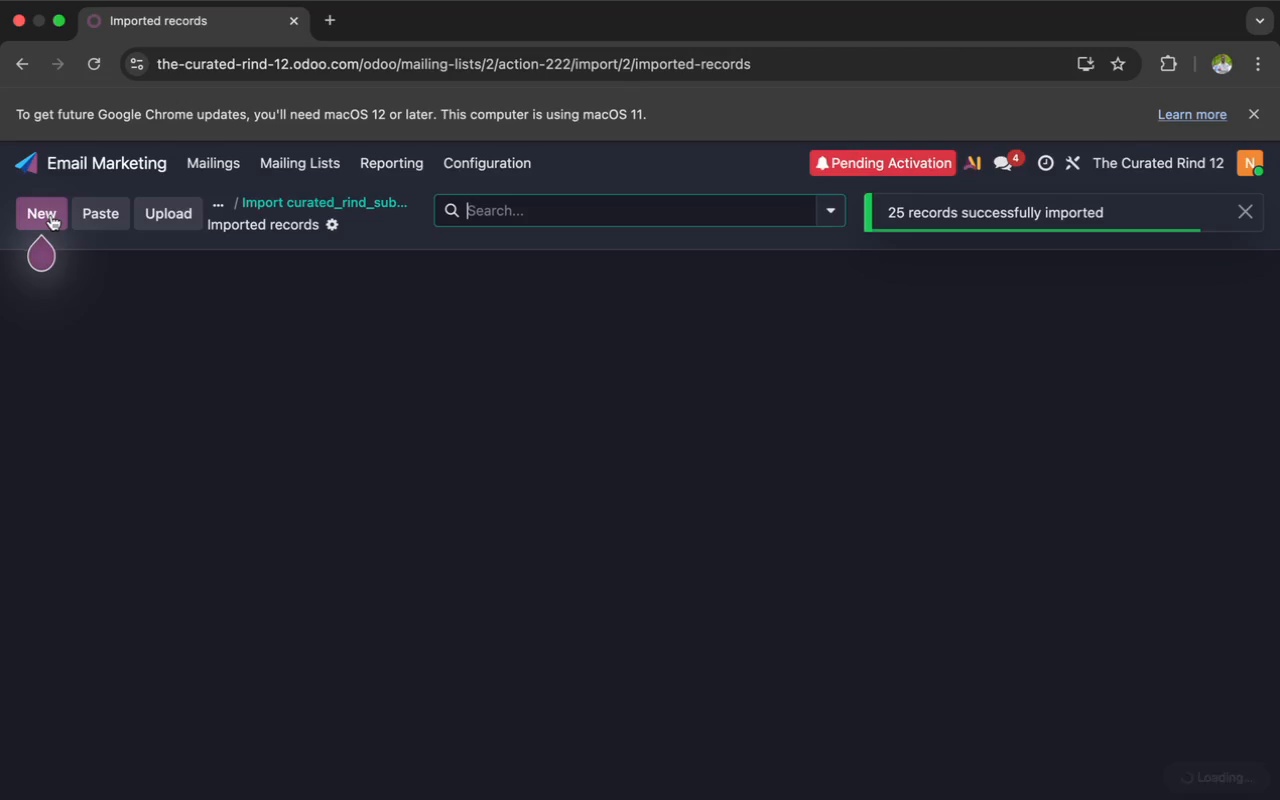 
left_click([1242, 269])
 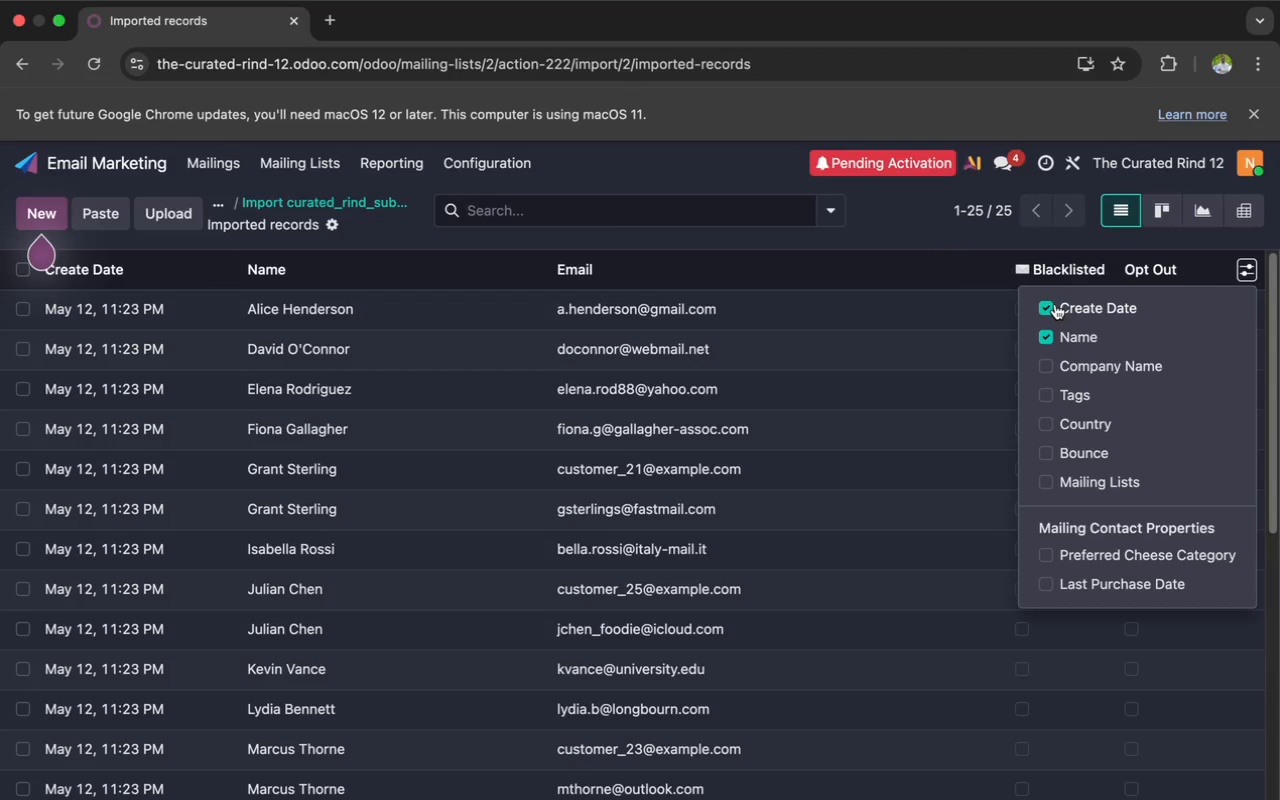 
left_click([1051, 304])
 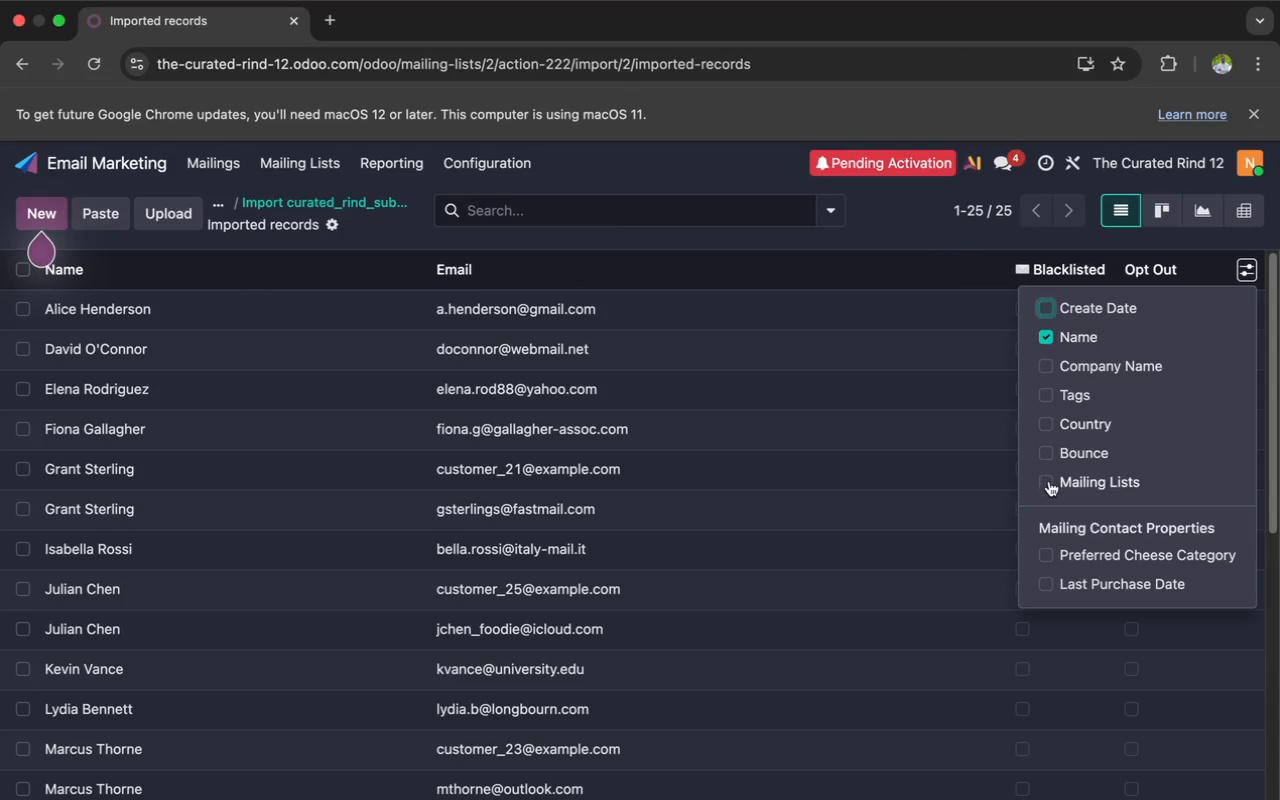 
left_click([1049, 481])
 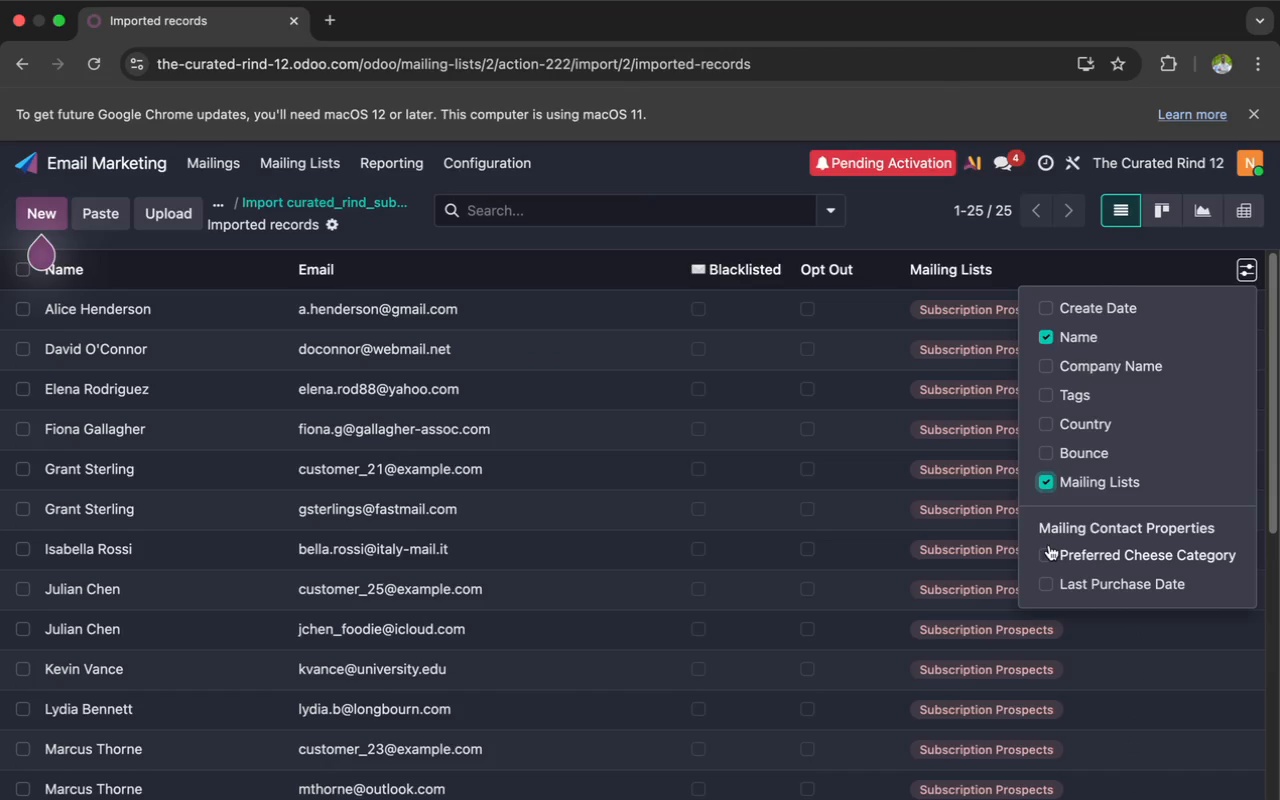 
left_click([1051, 550])
 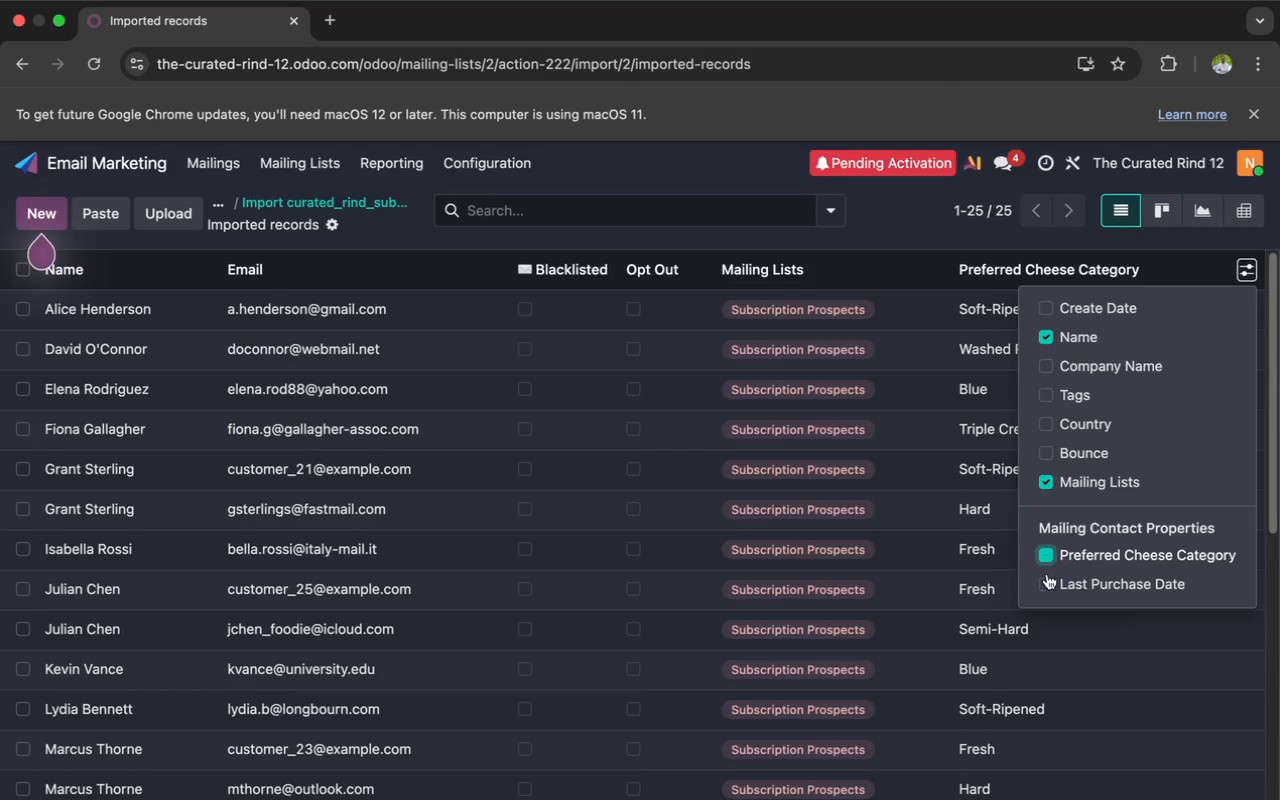 
left_click([1047, 577])
 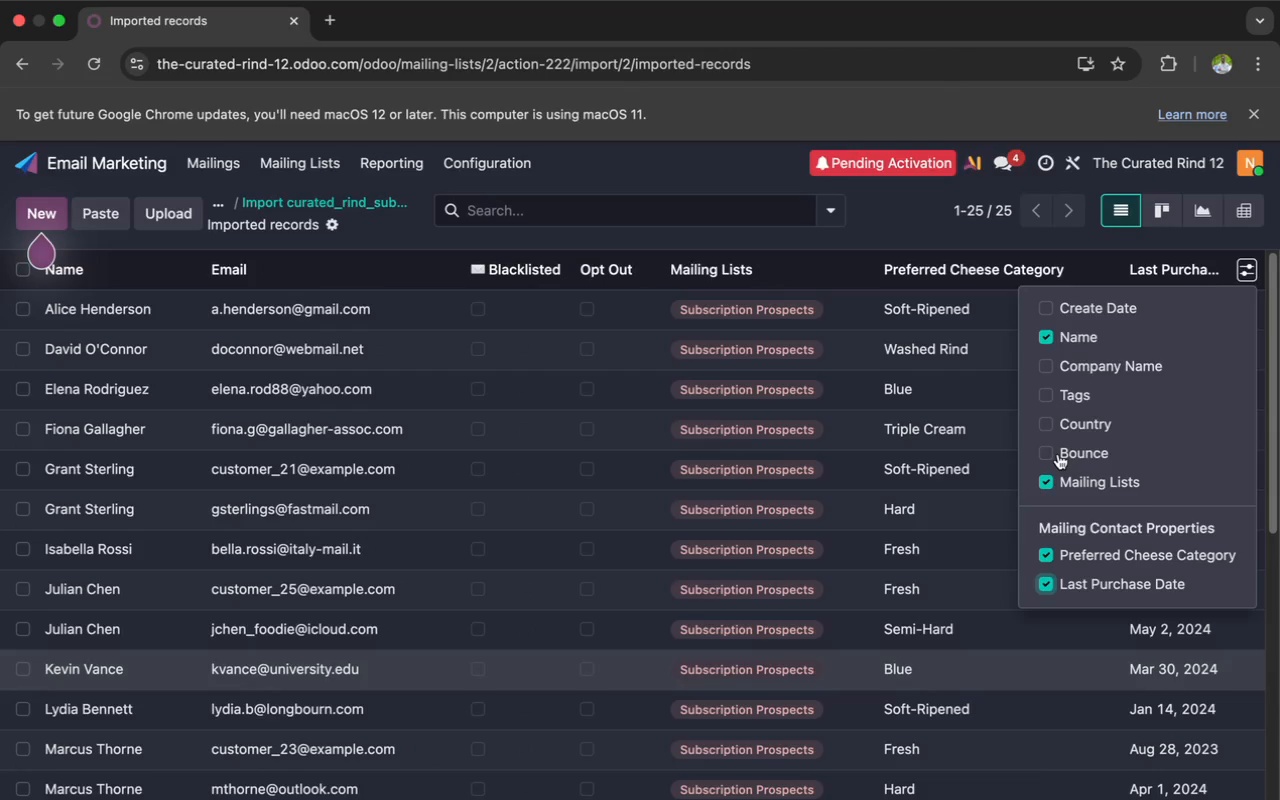 
wait(5.01)
 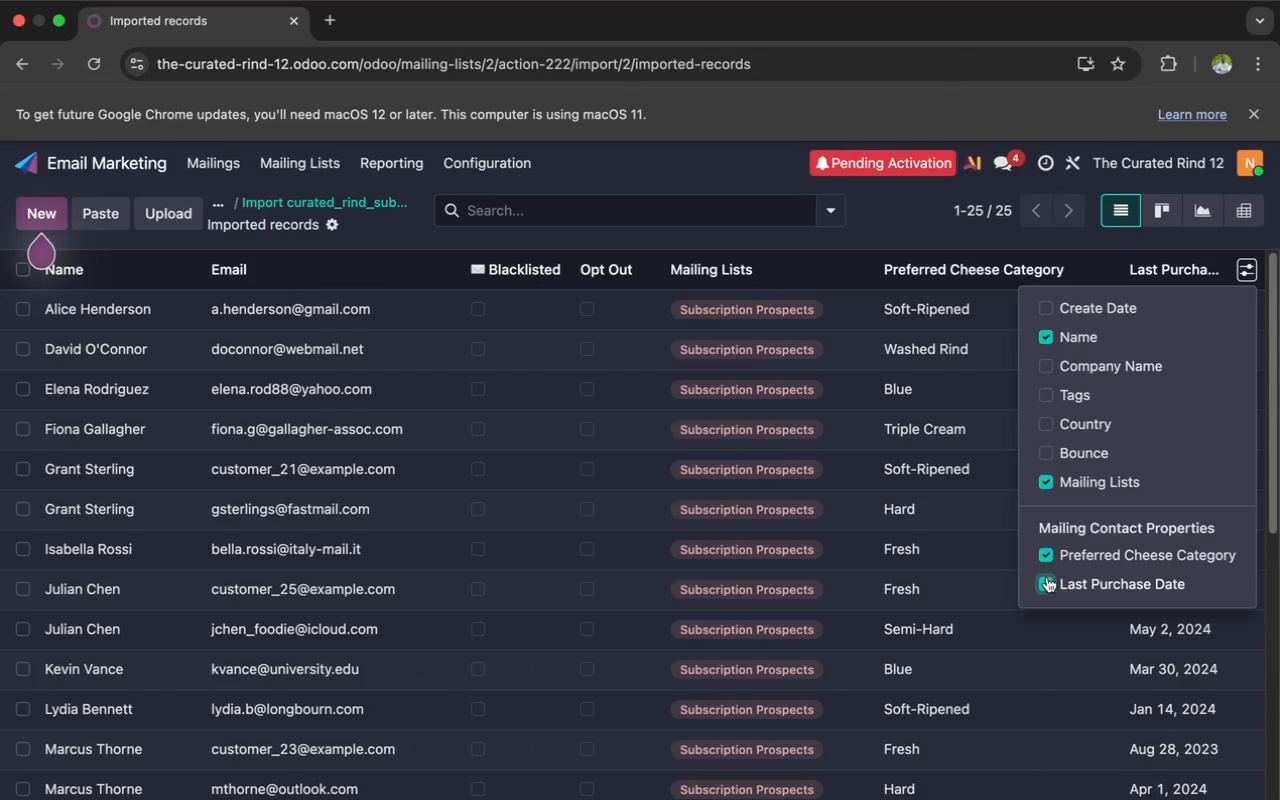 
left_click([1242, 271])
 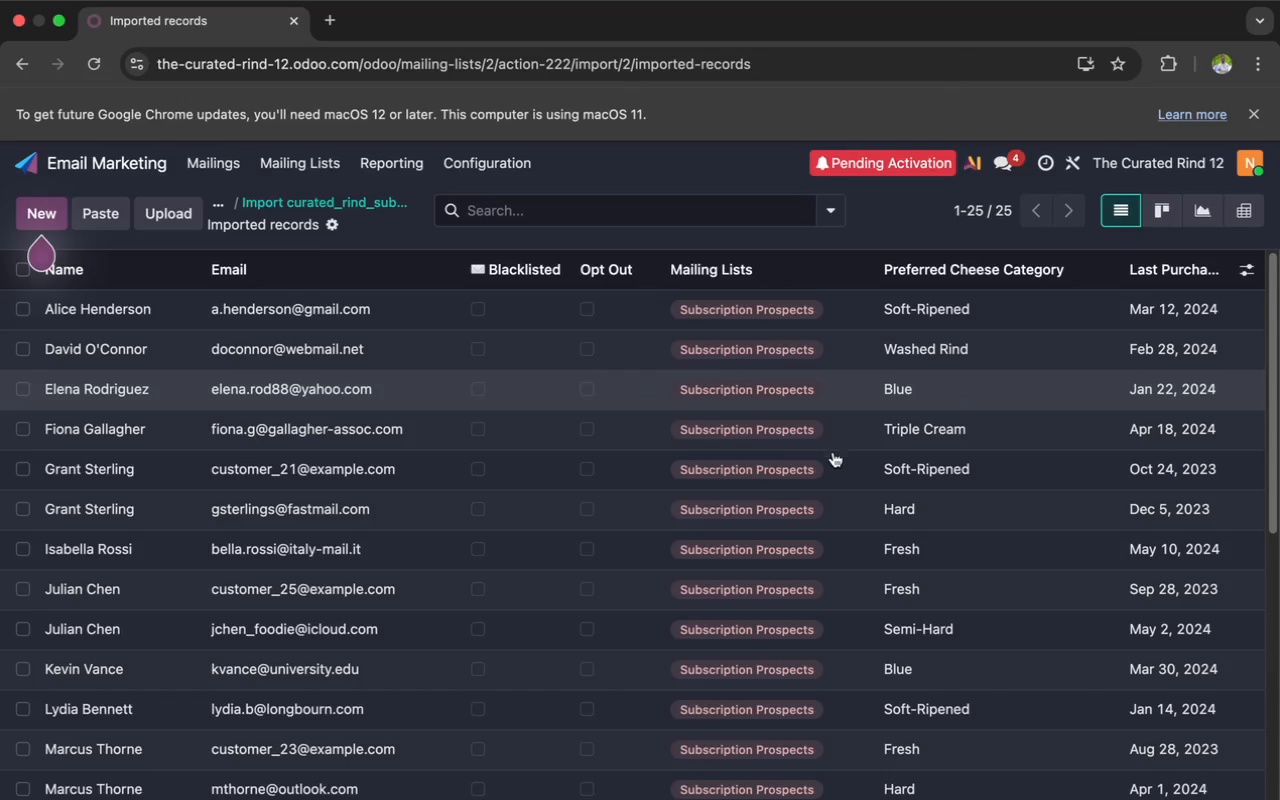 
wait(12.38)
 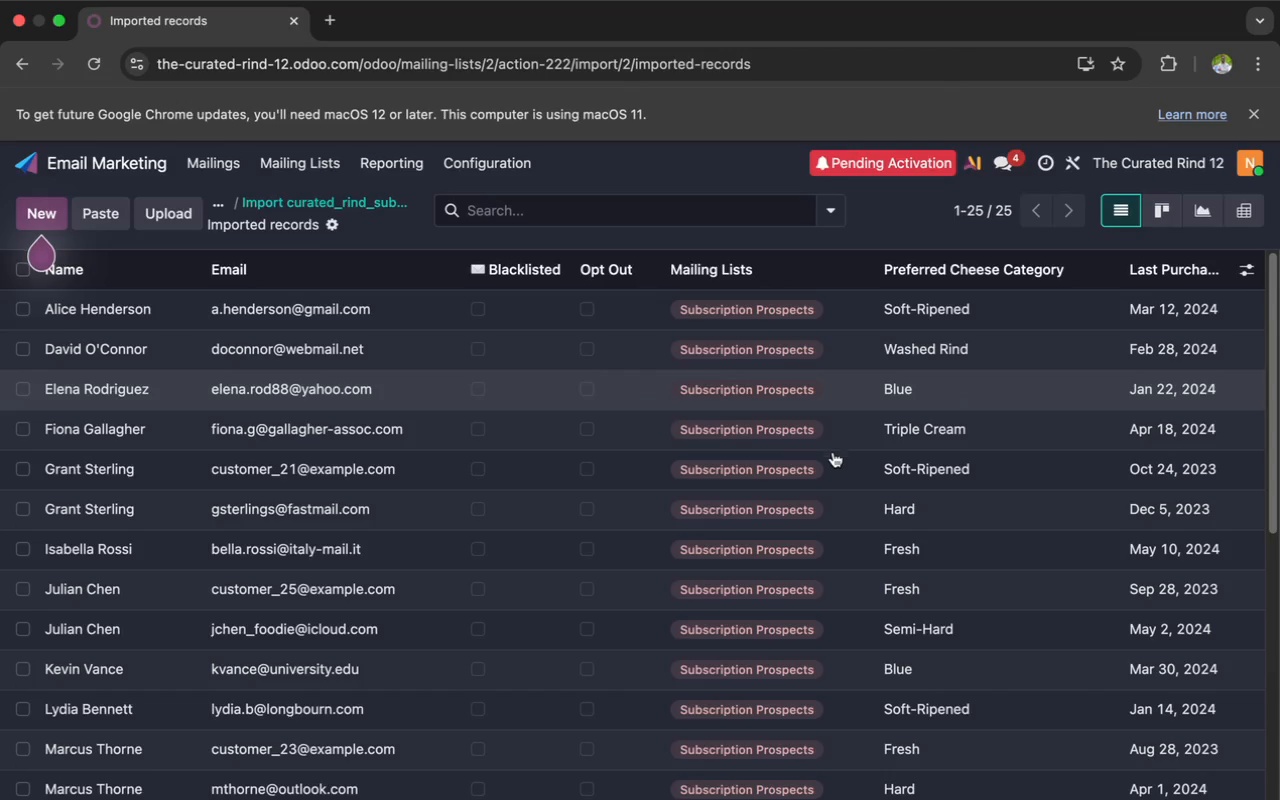 
mouse_move([496, 233])
 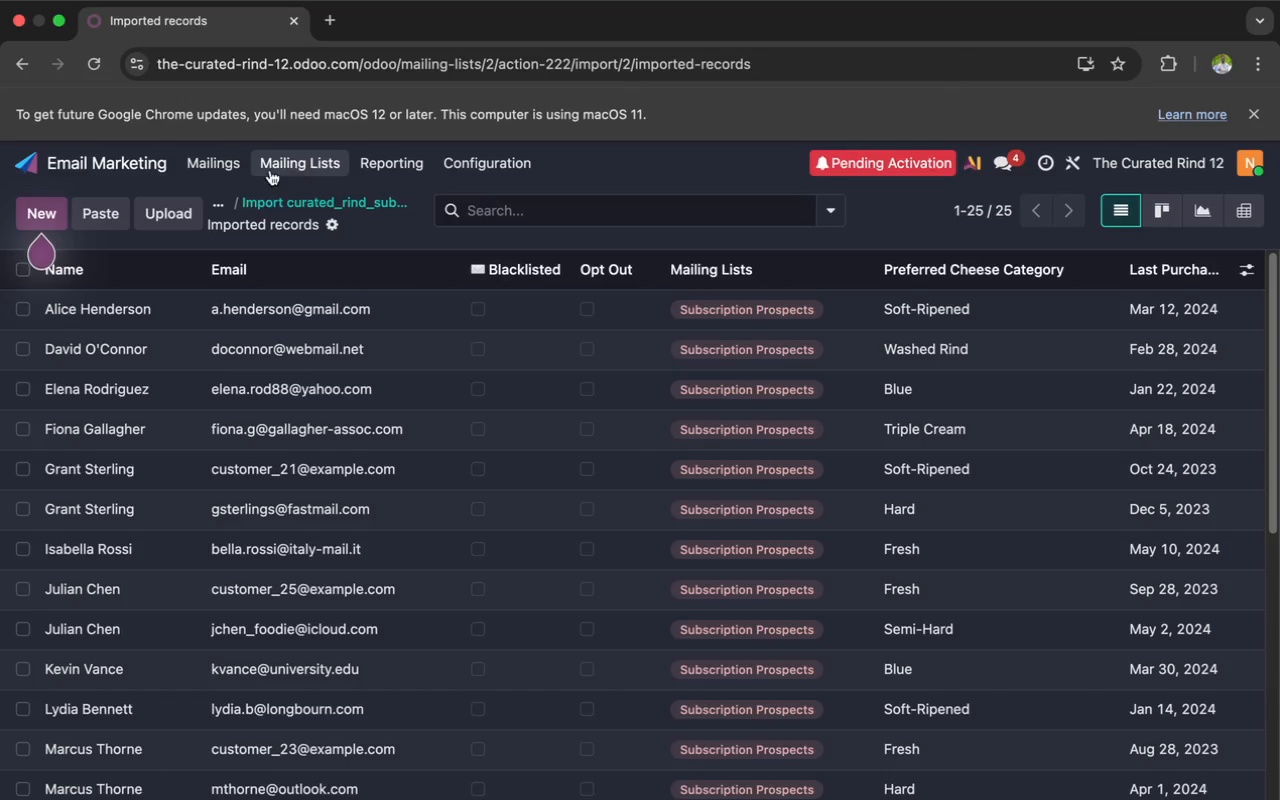 
left_click([221, 162])
 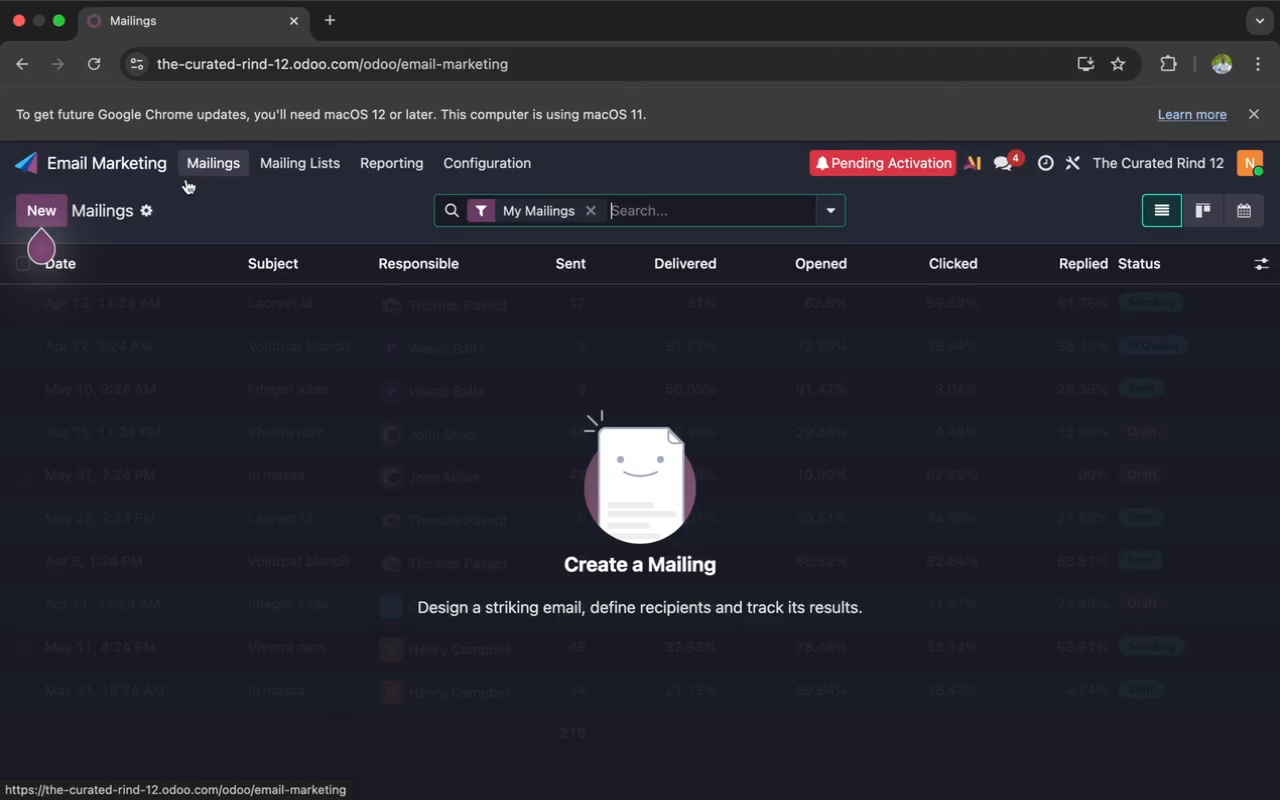 
left_click([46, 203])
 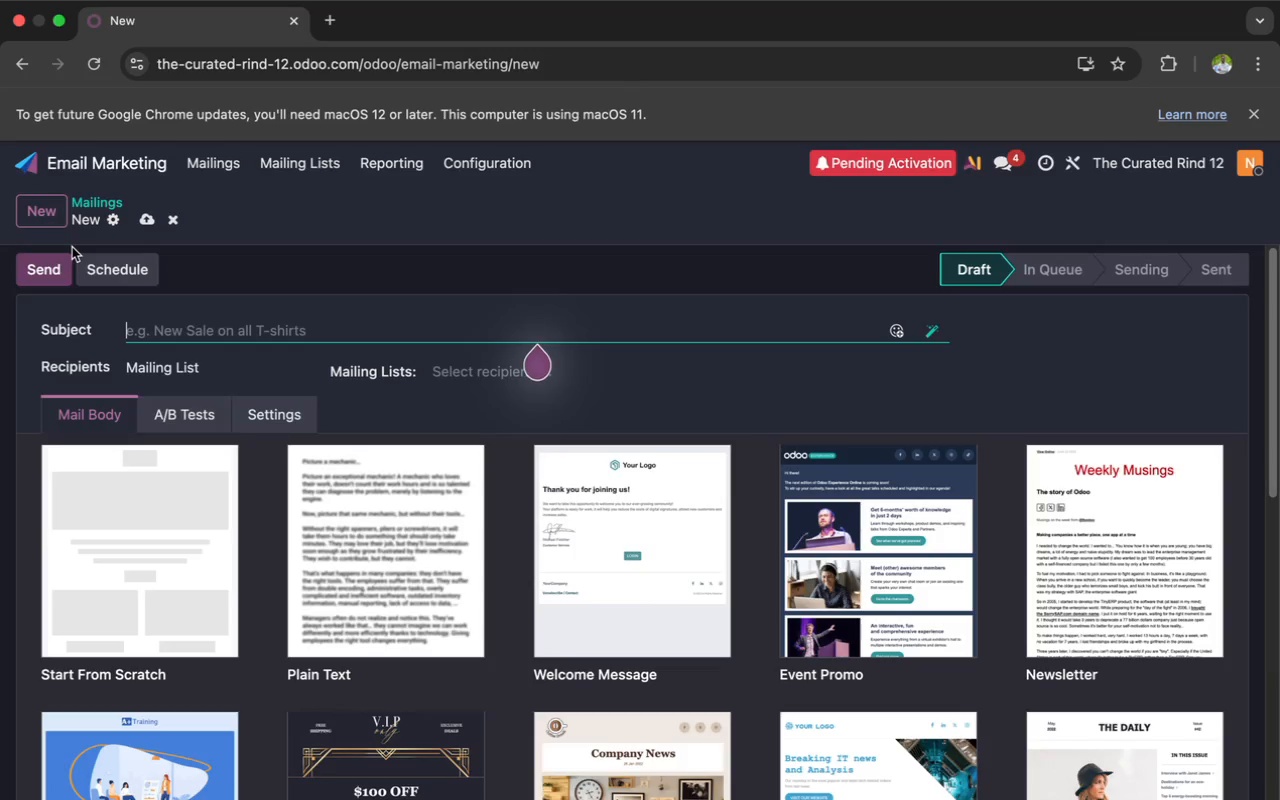 
wait(16.65)
 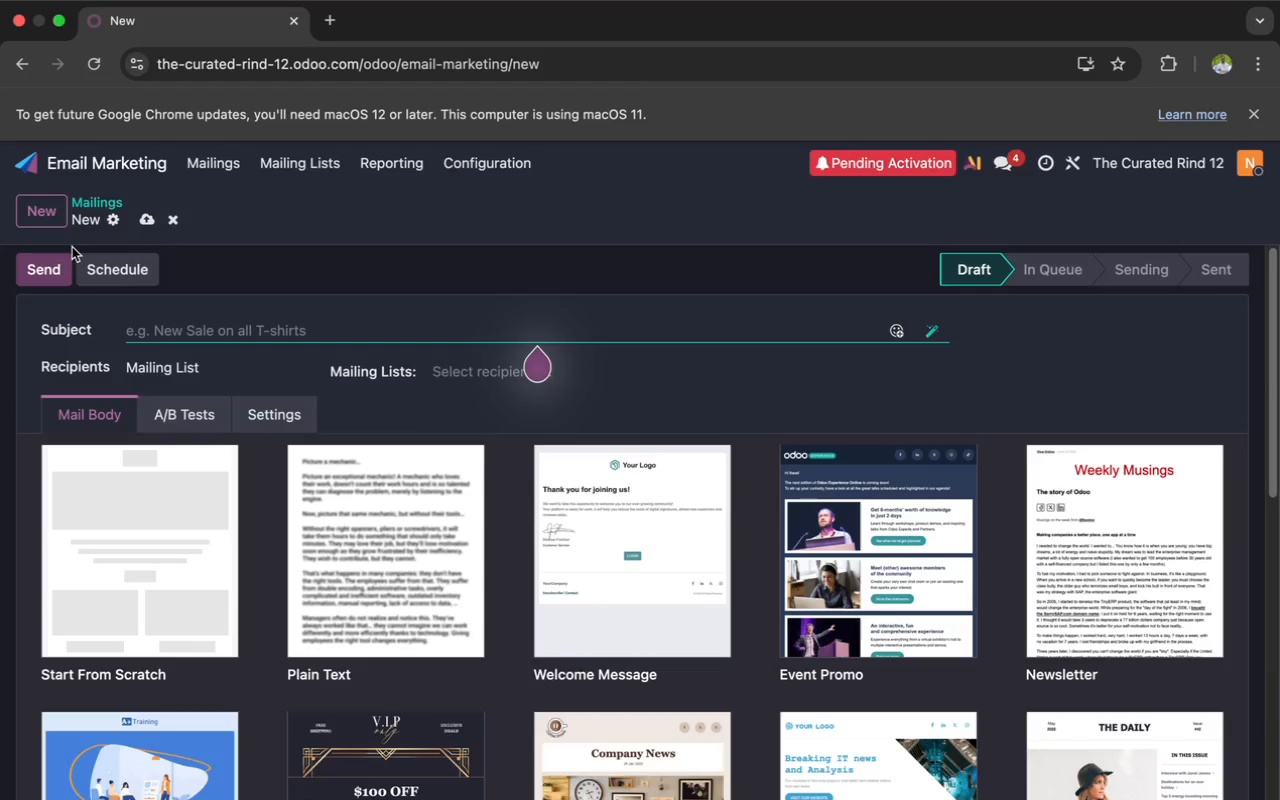 
type(Something Special Is Aging Behind )
 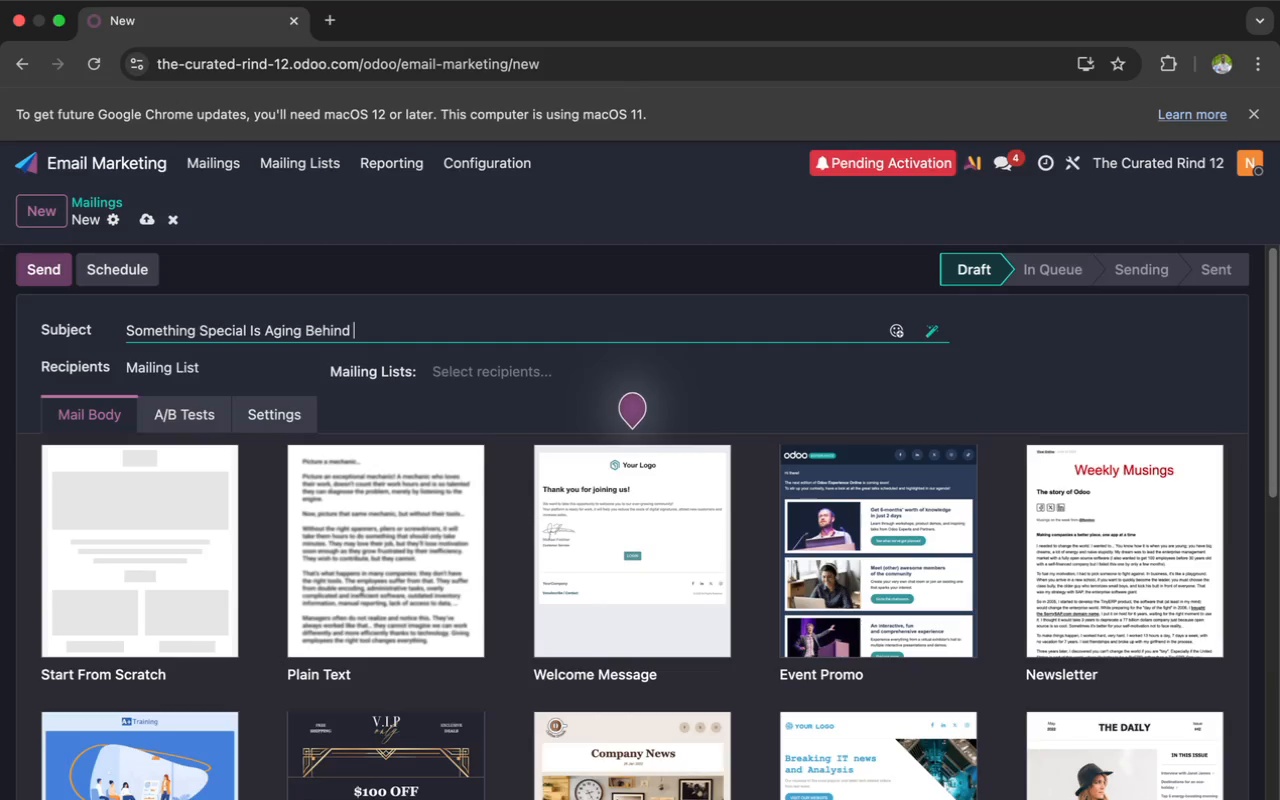 
wait(19.87)
 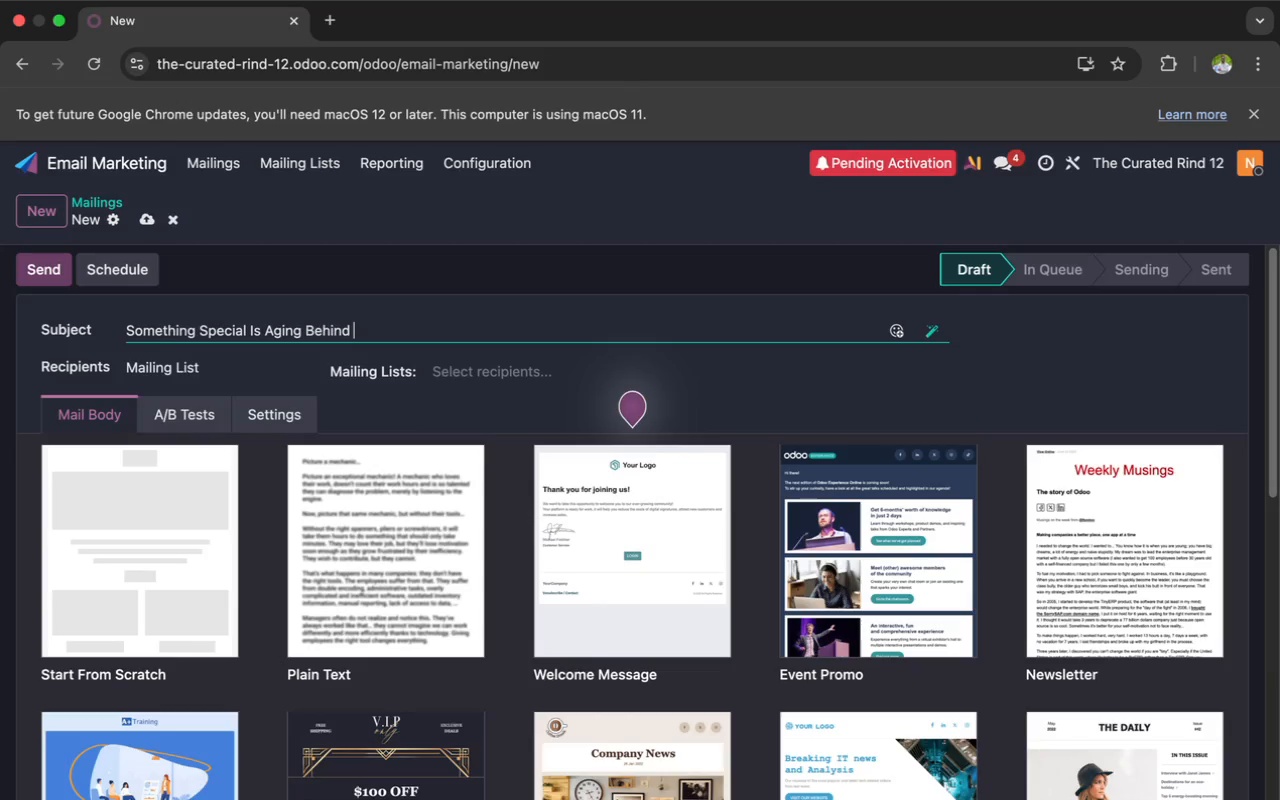 
type(the Scenes)
 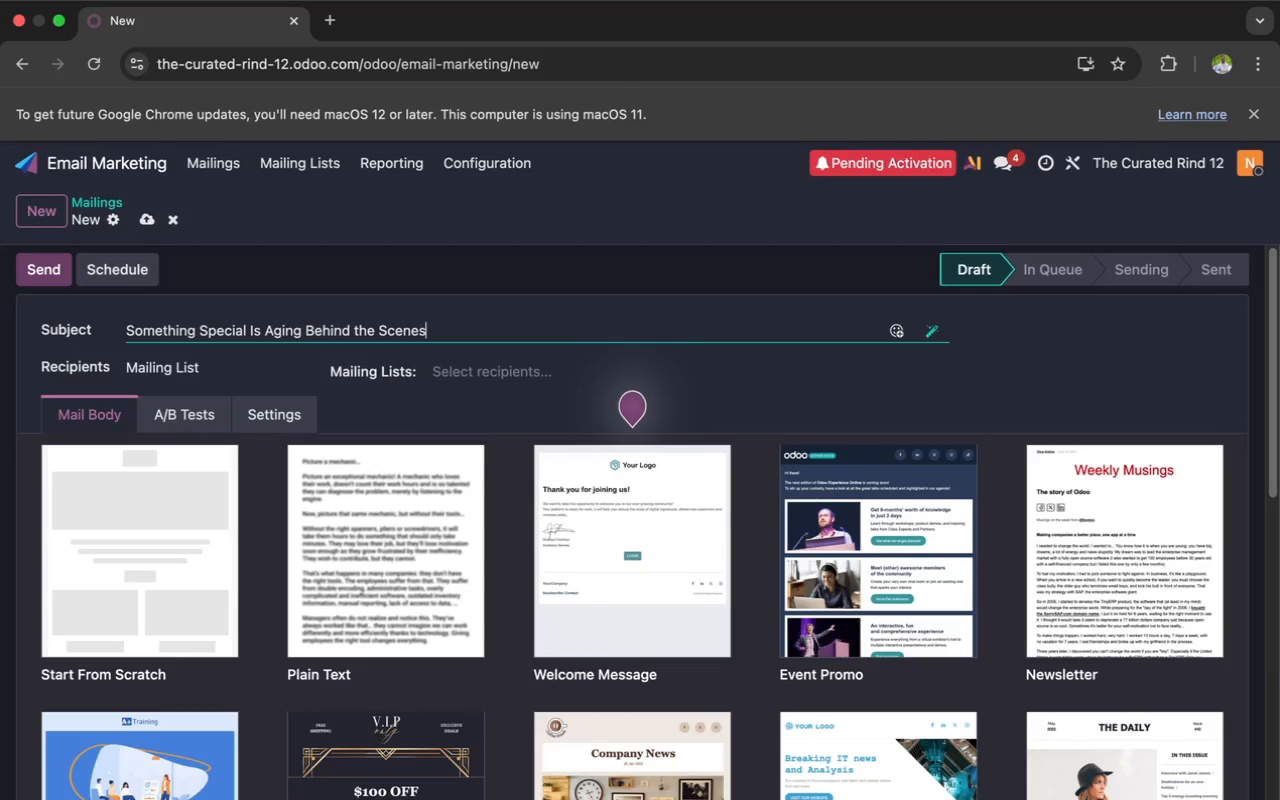 
wait(7.07)
 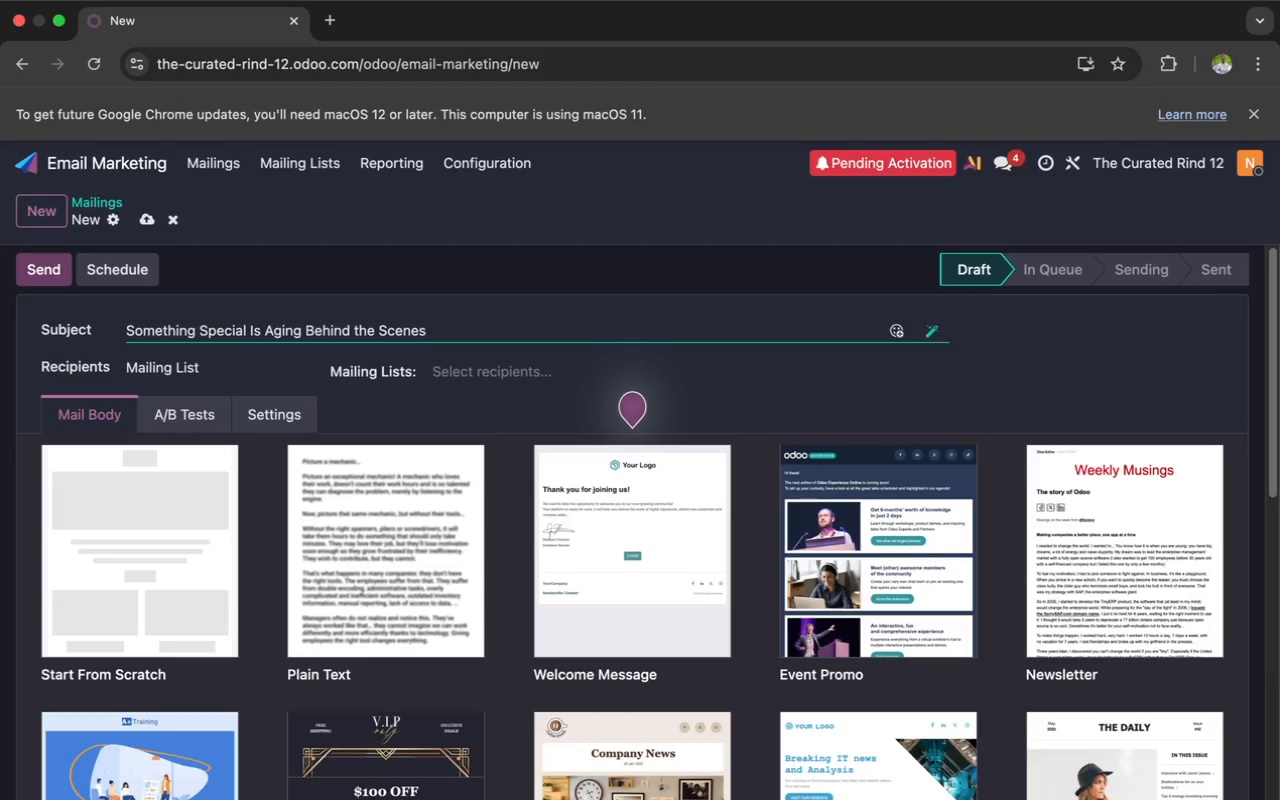 
left_click([475, 372])
 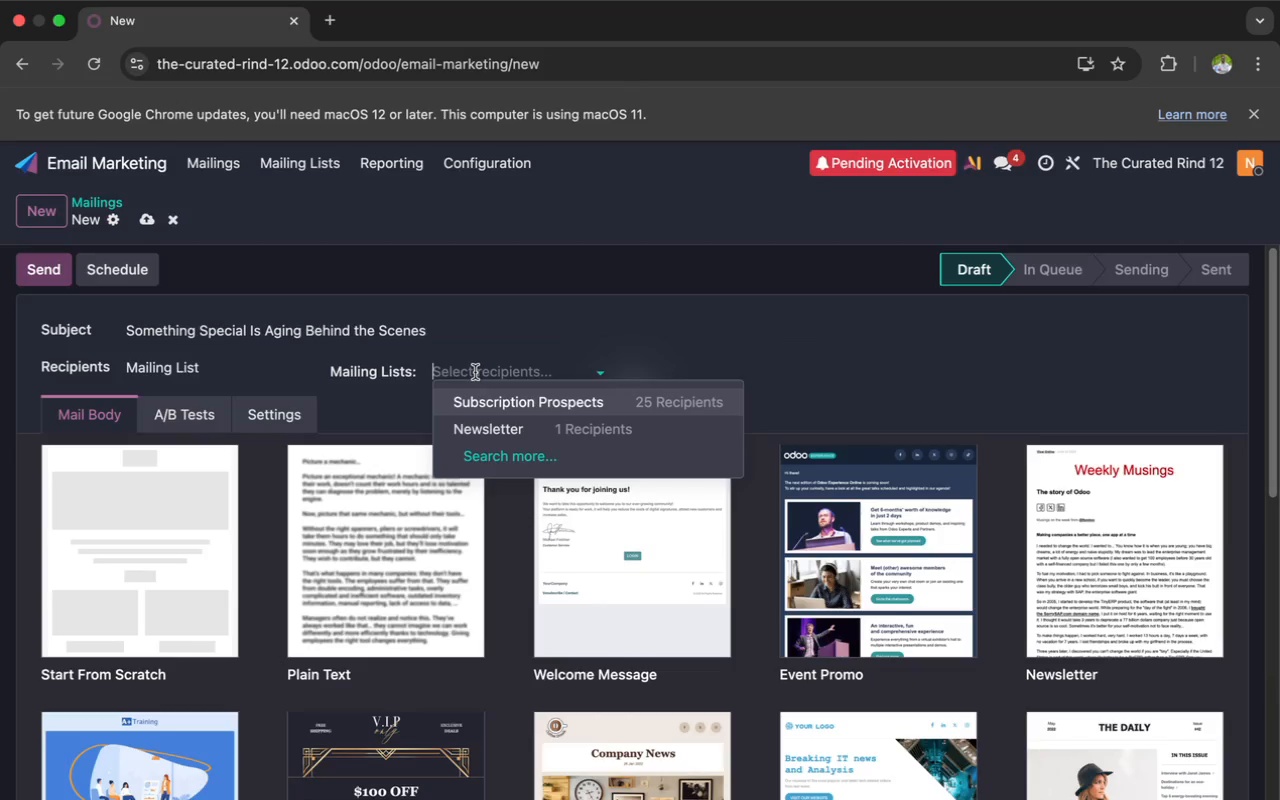 
wait(8.64)
 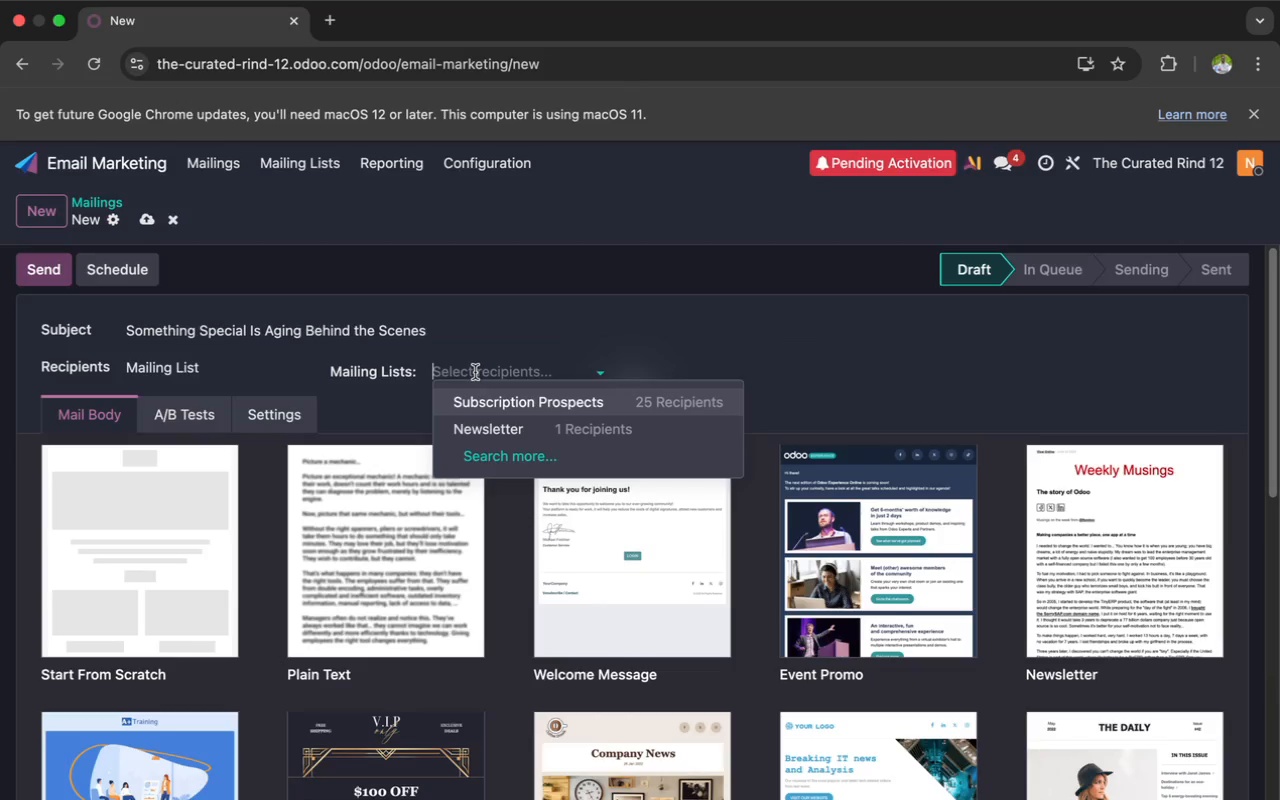 
left_click([526, 401])
 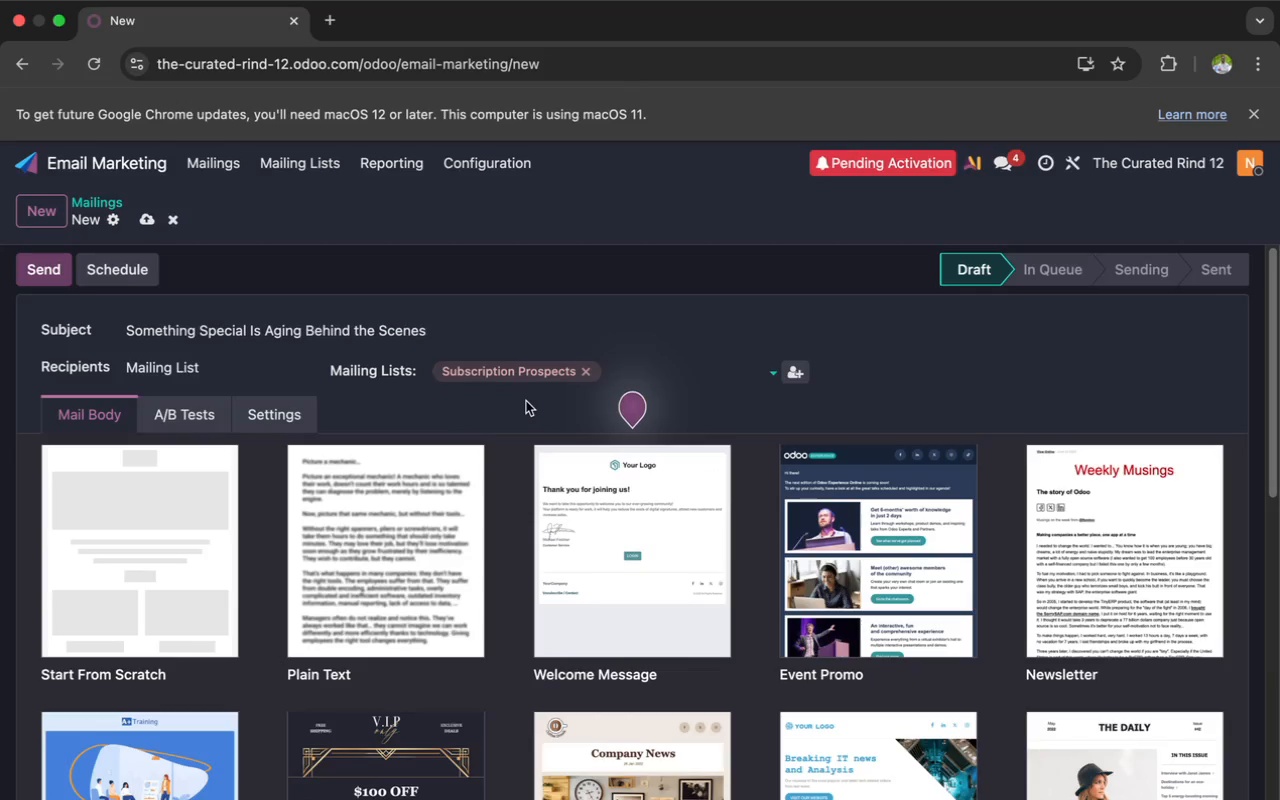 
wait(9.73)
 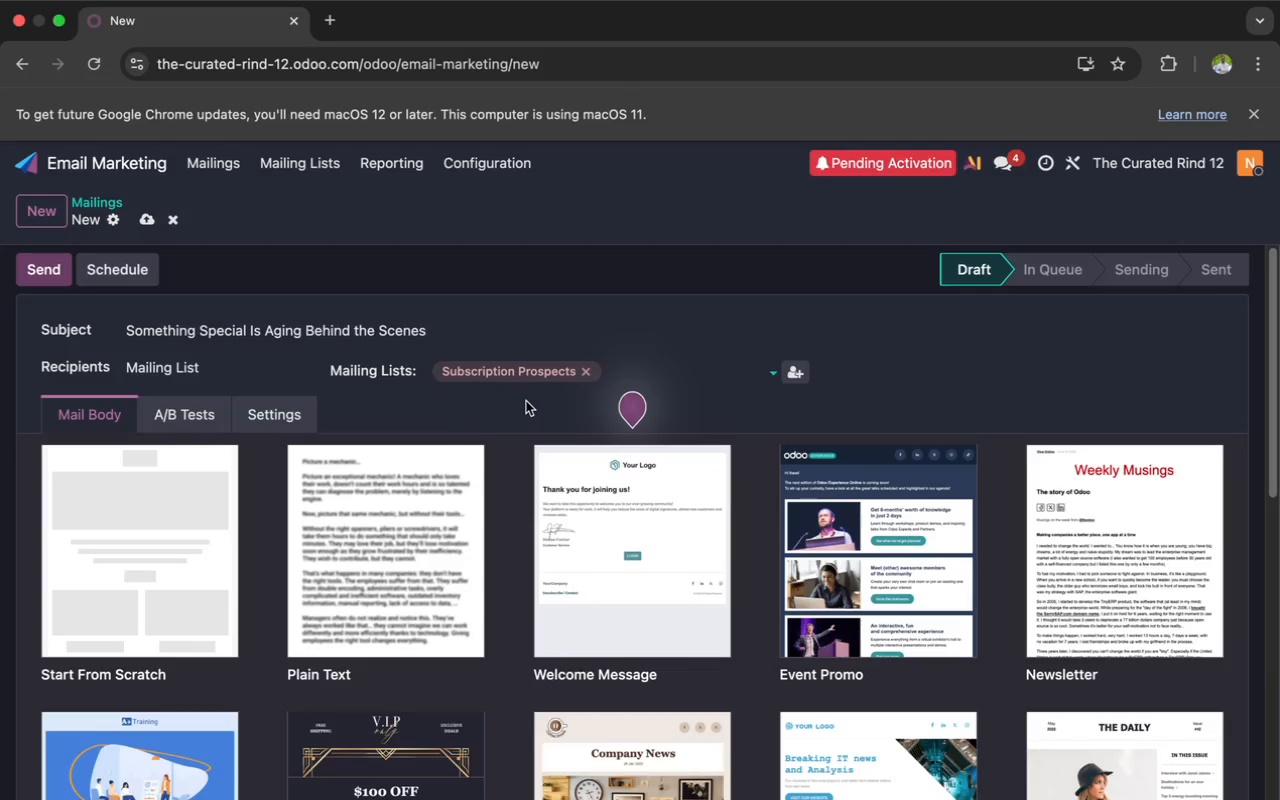 
left_click([192, 528])
 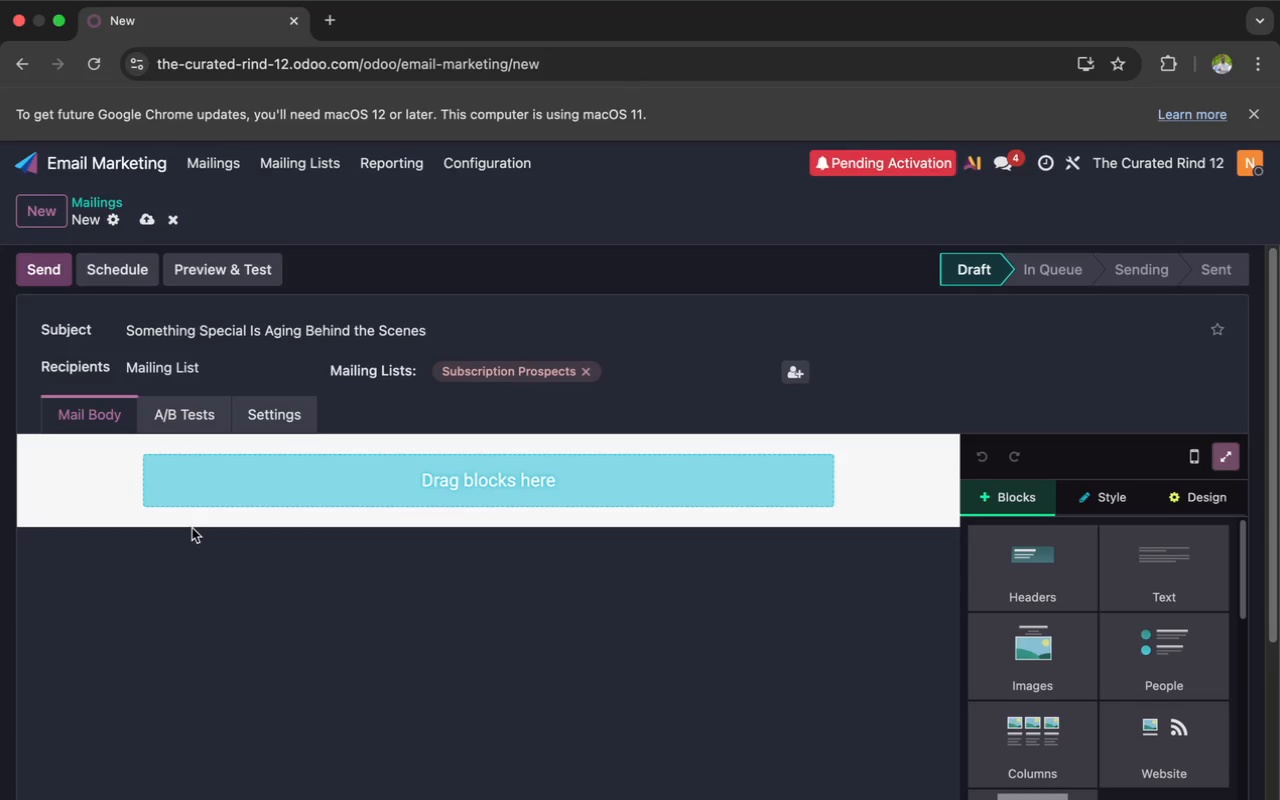 
wait(10.89)
 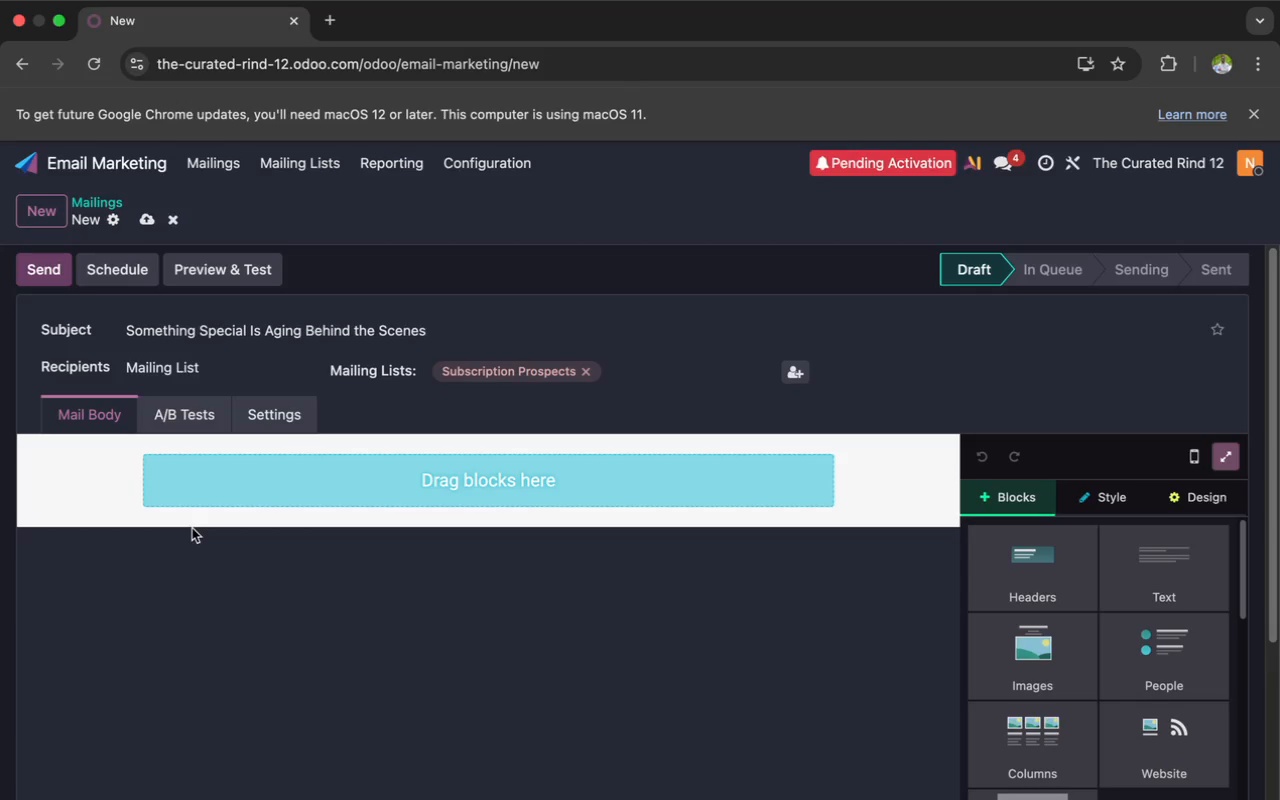 
left_click([1042, 644])
 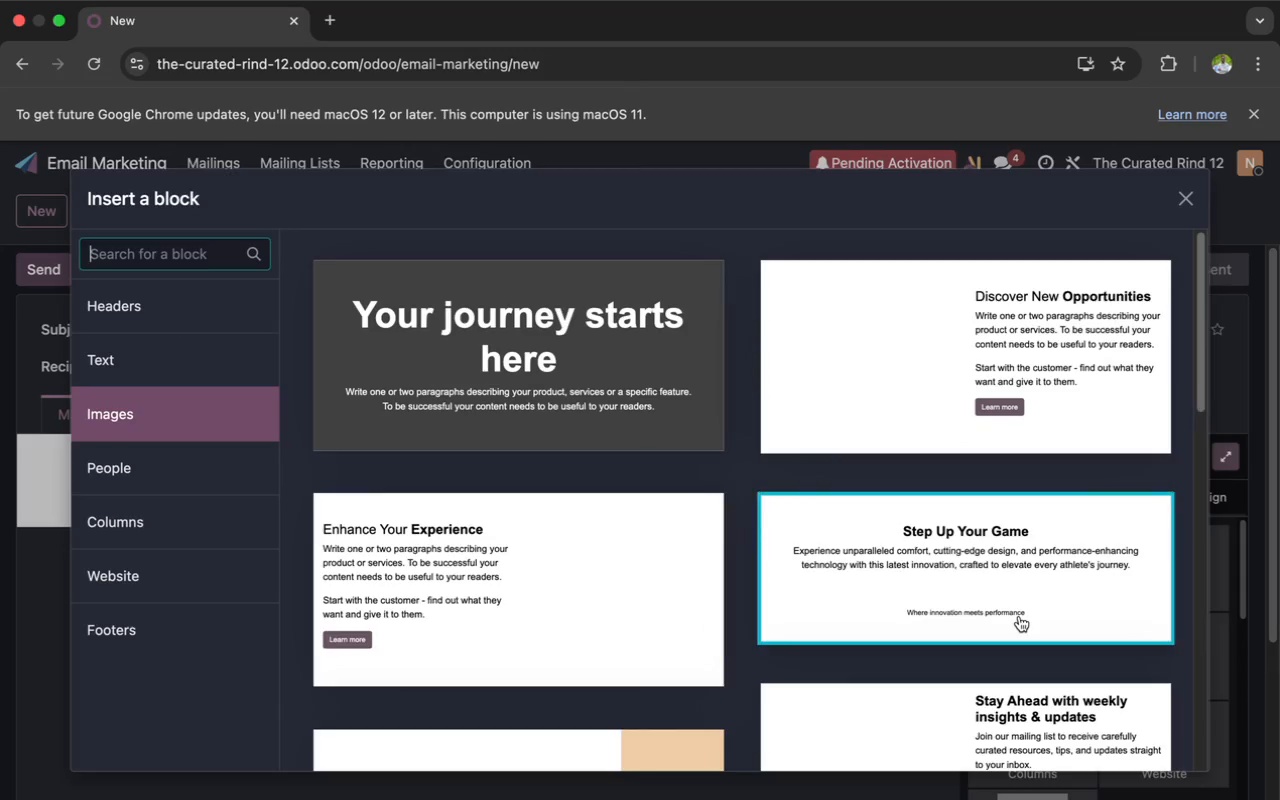 
scroll: coordinate [828, 516], scroll_direction: down, amount: 52.0
 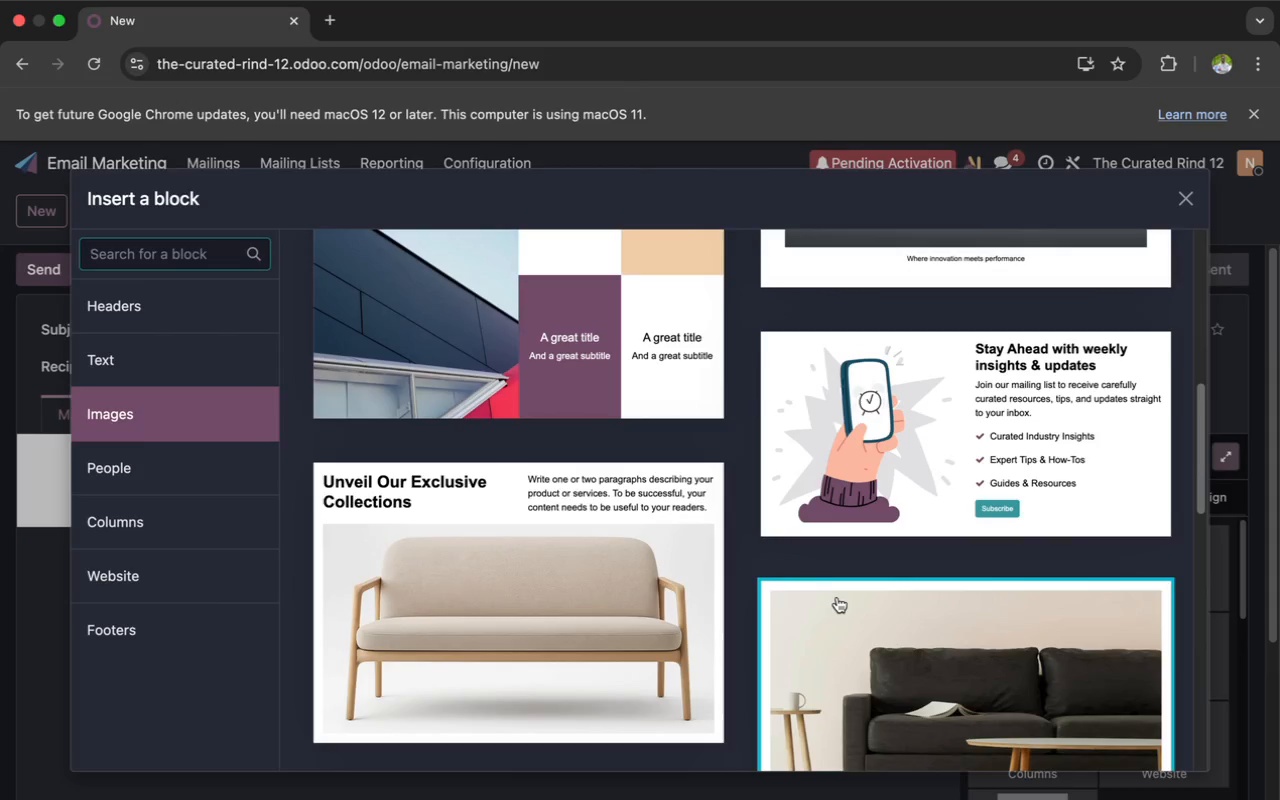 
left_click([837, 601])
 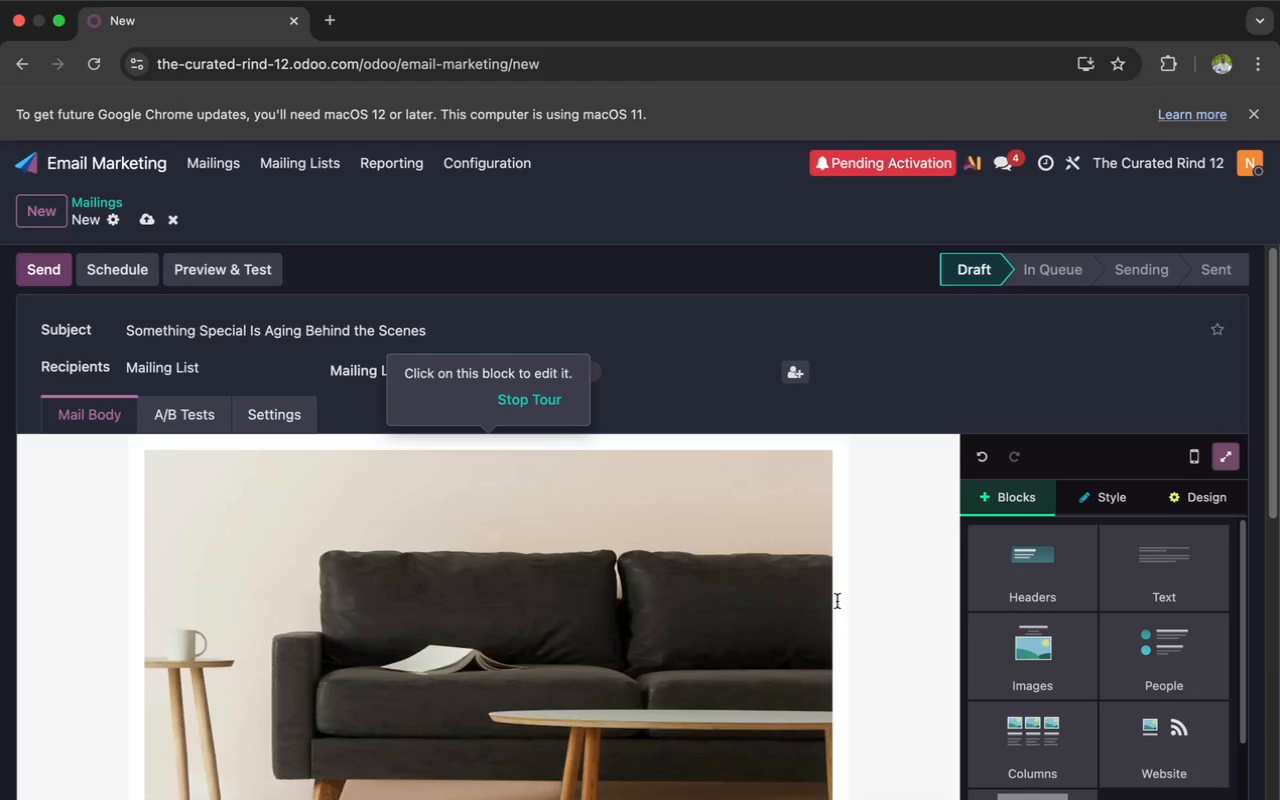 
scroll: coordinate [769, 594], scroll_direction: down, amount: 29.0
 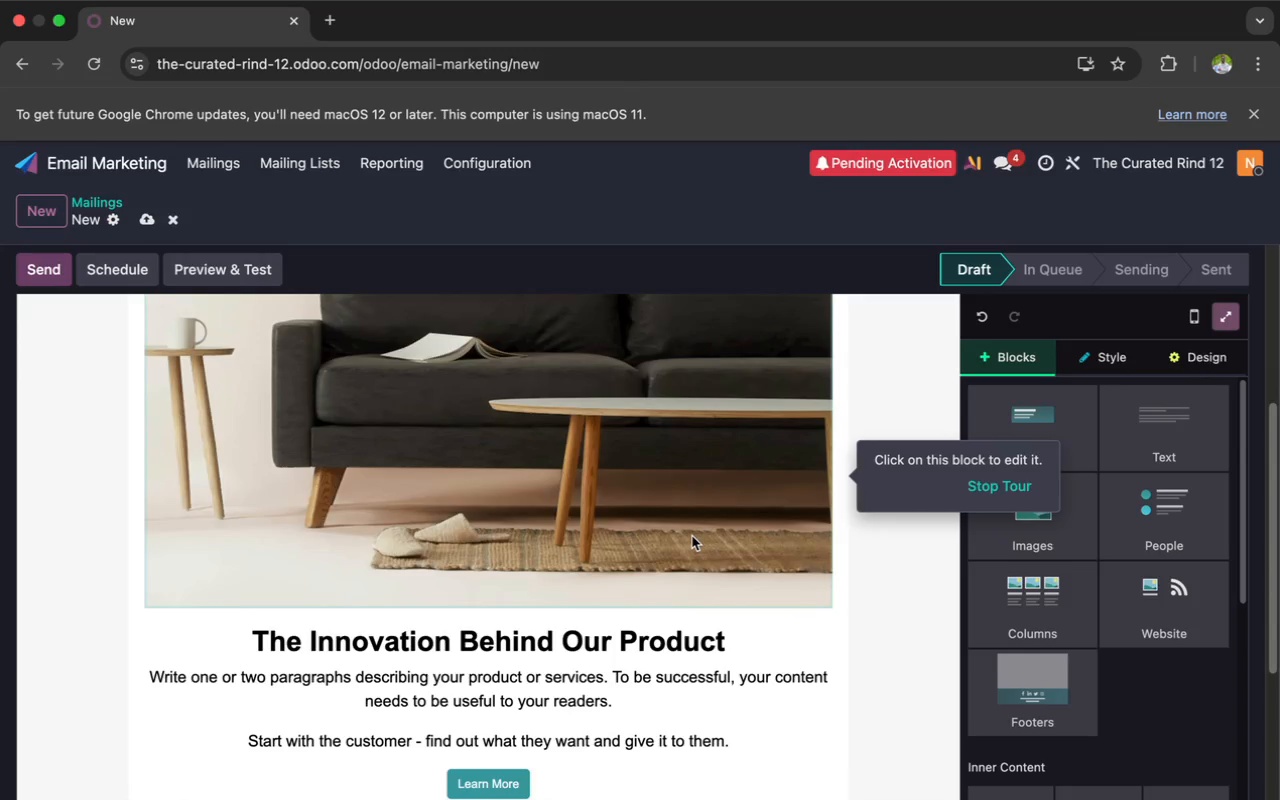 
double_click([692, 536])
 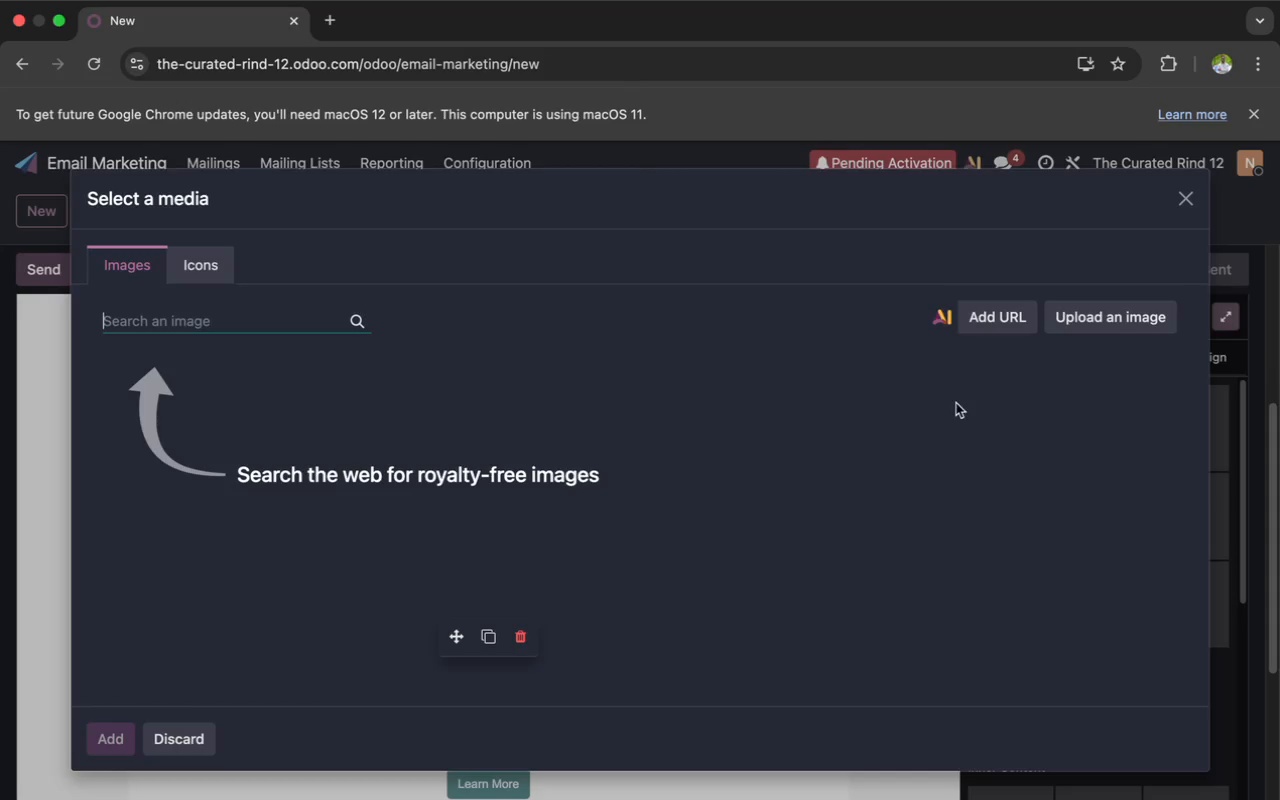 
left_click([1108, 324])
 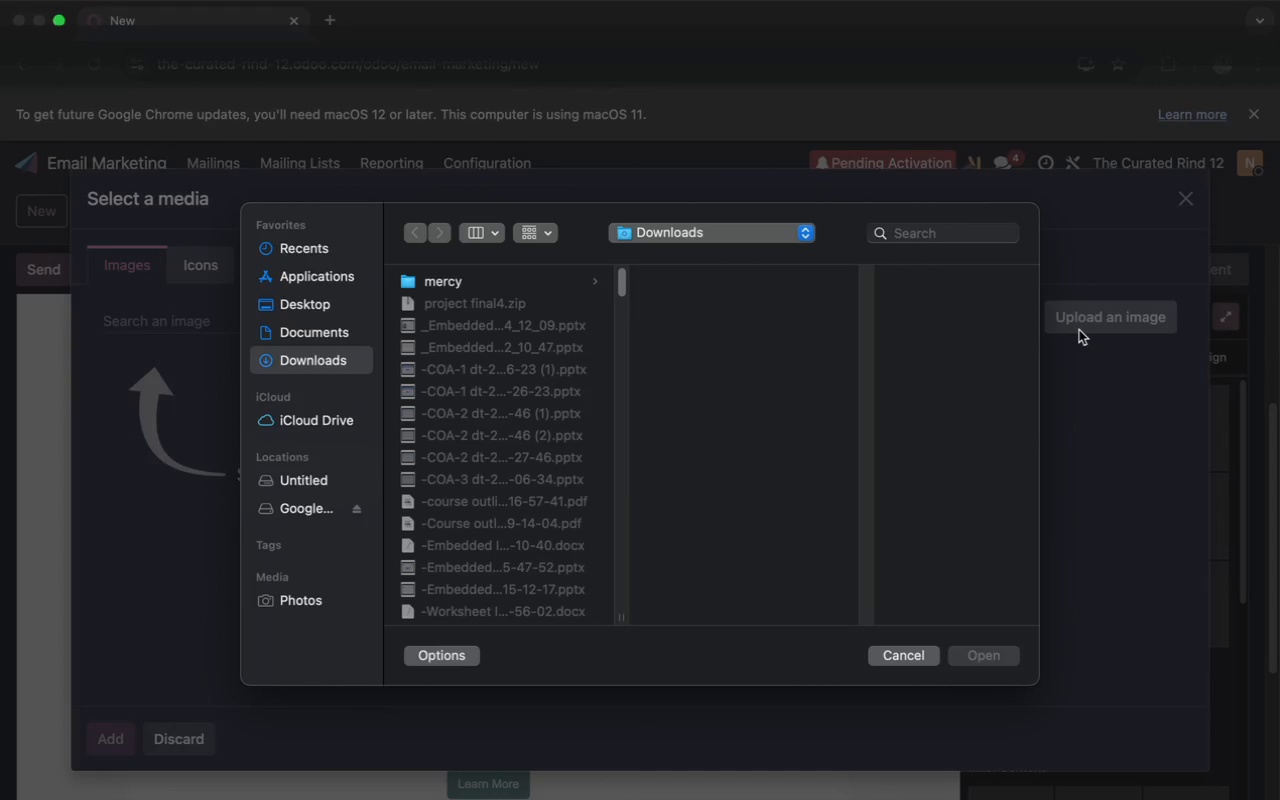 
key(P)
 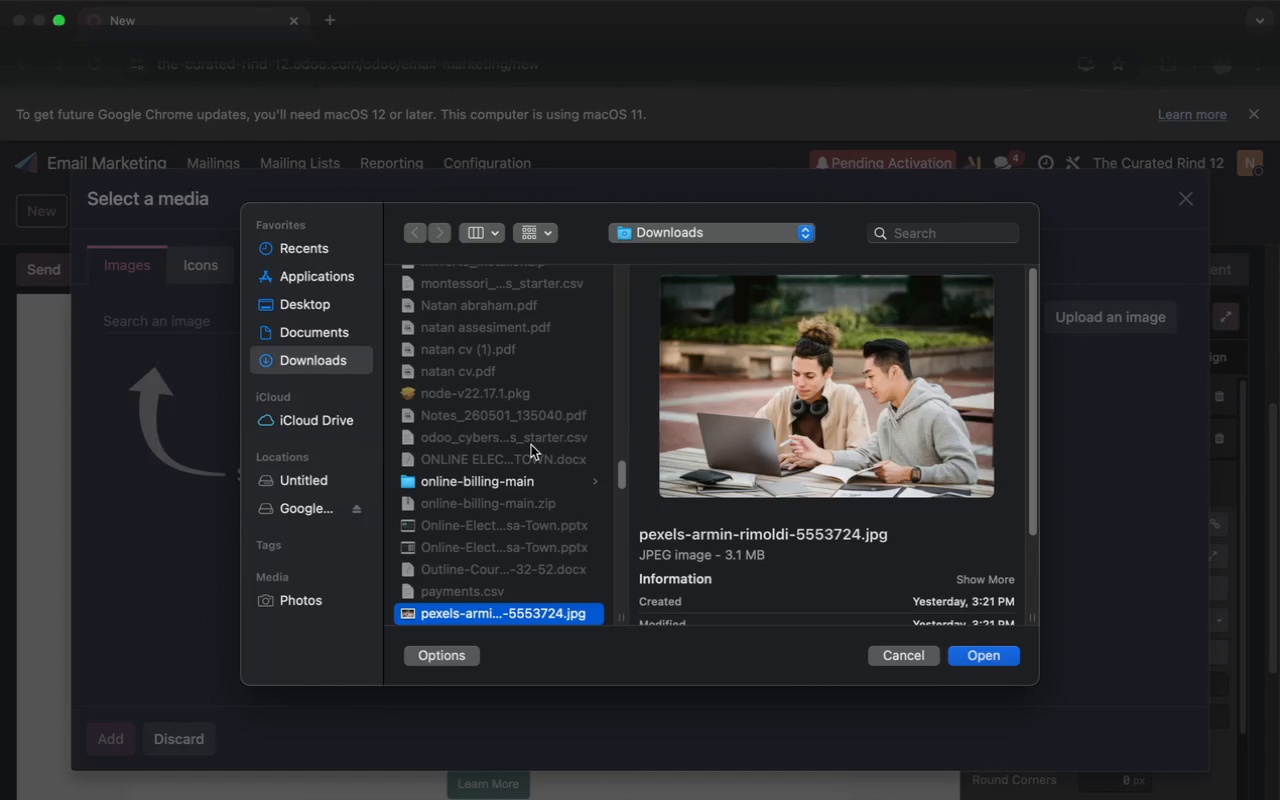 
scroll: coordinate [491, 495], scroll_direction: down, amount: 11.0
 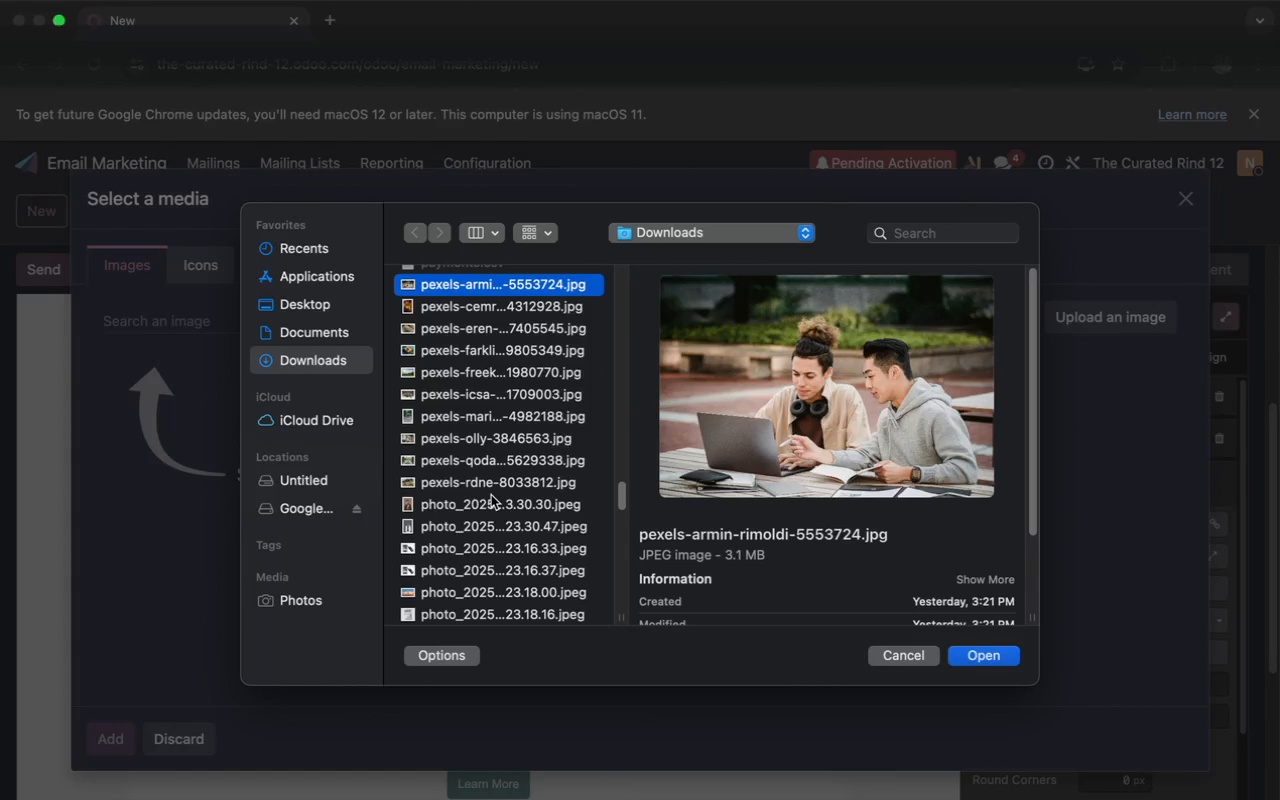 
scroll: coordinate [491, 495], scroll_direction: up, amount: 1.0
 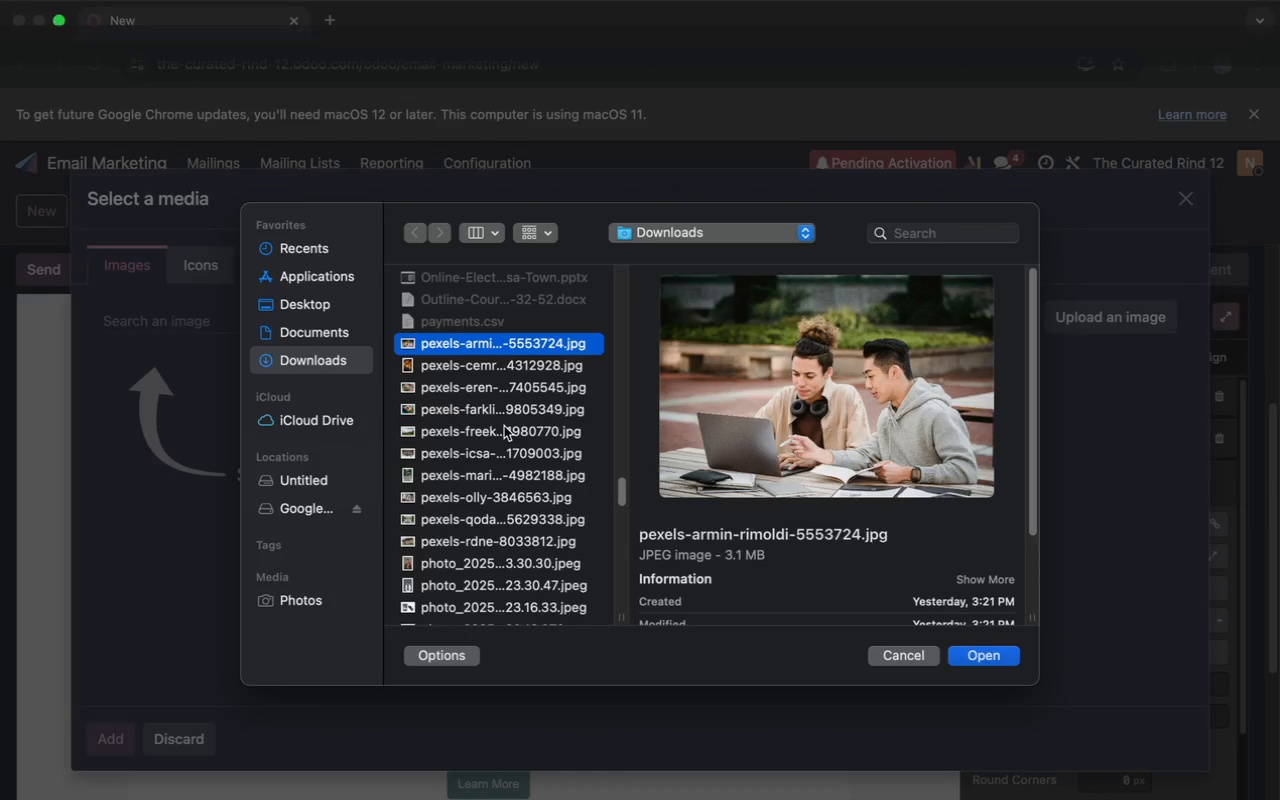 
left_click([502, 429])
 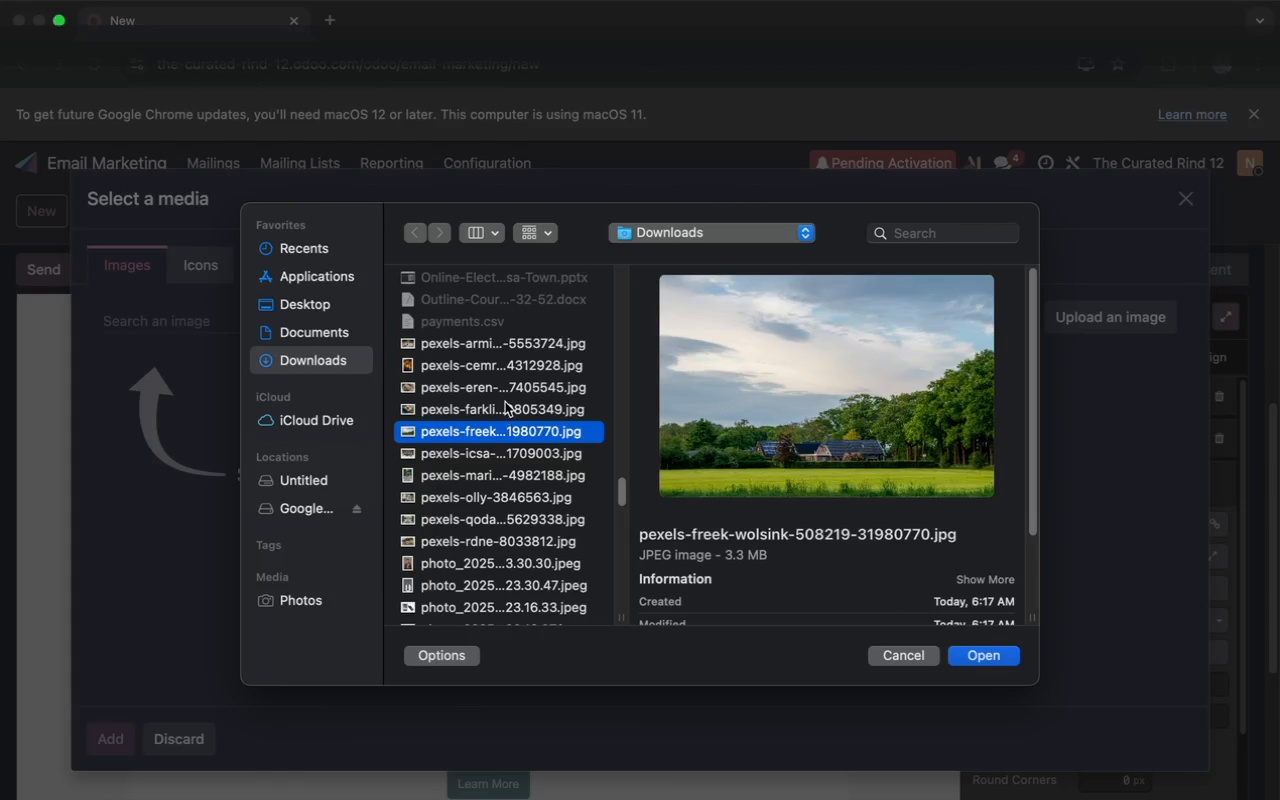 
left_click([506, 405])
 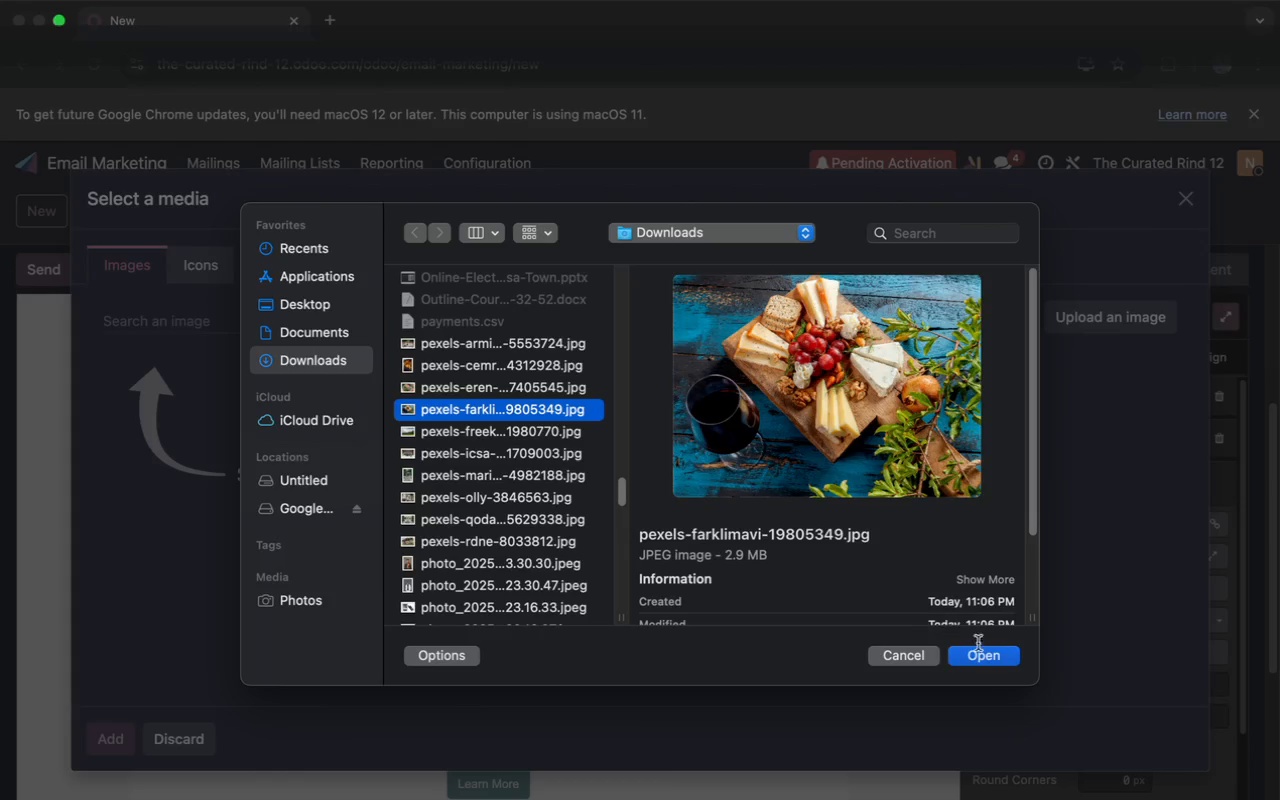 
left_click([988, 659])
 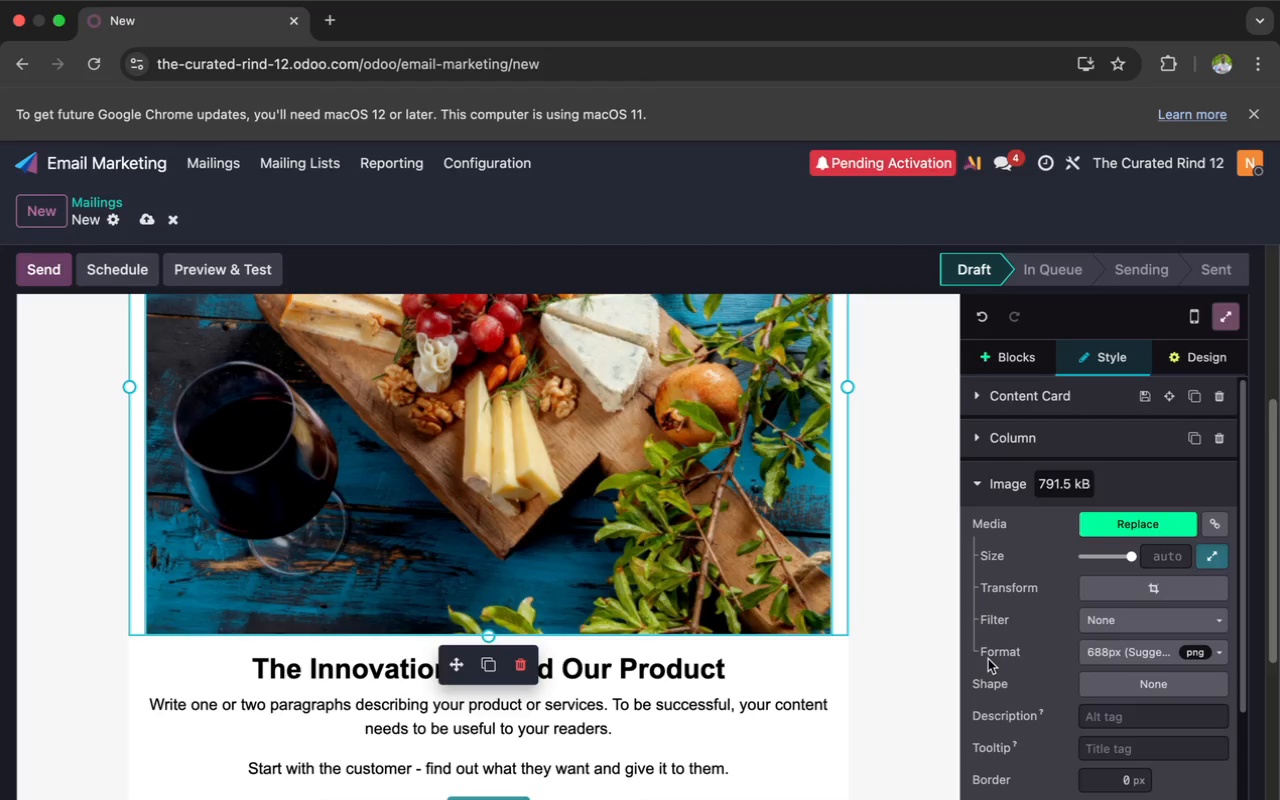 
wait(22.22)
 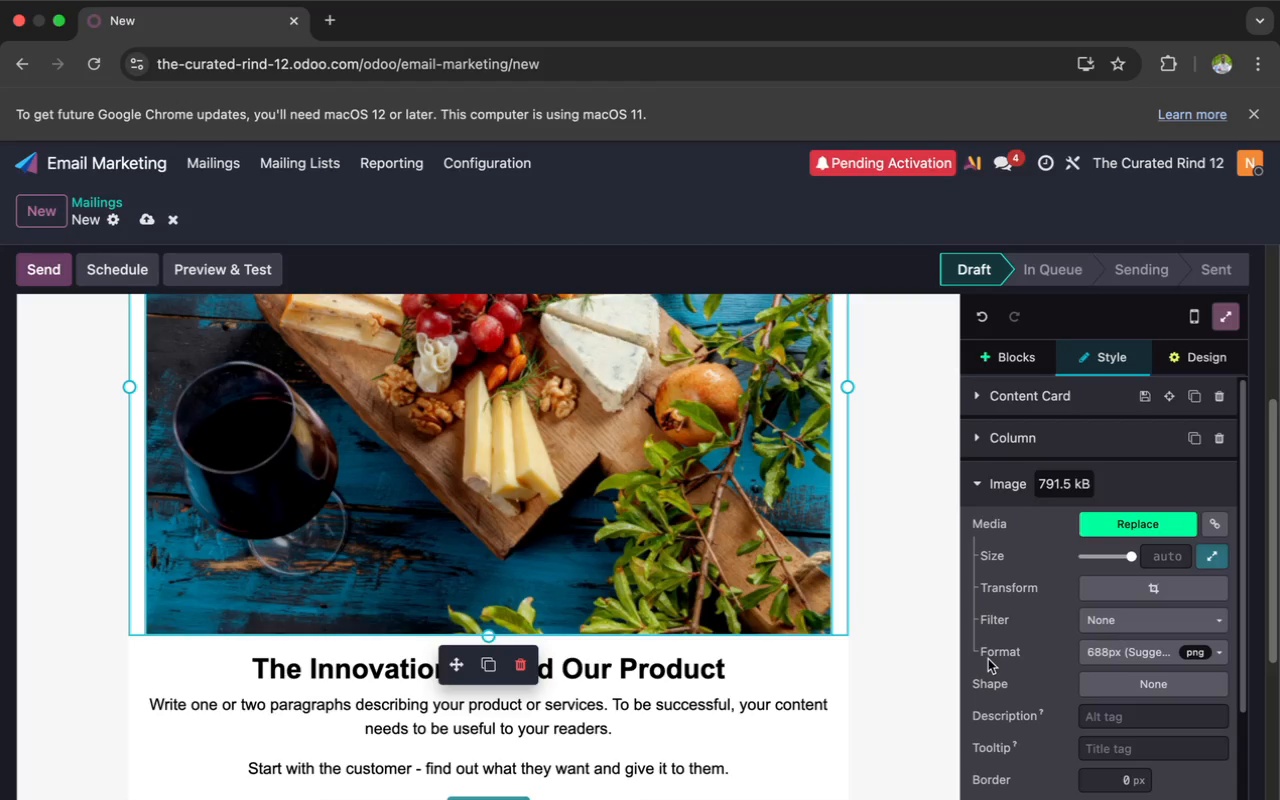 
left_click([1148, 586])
 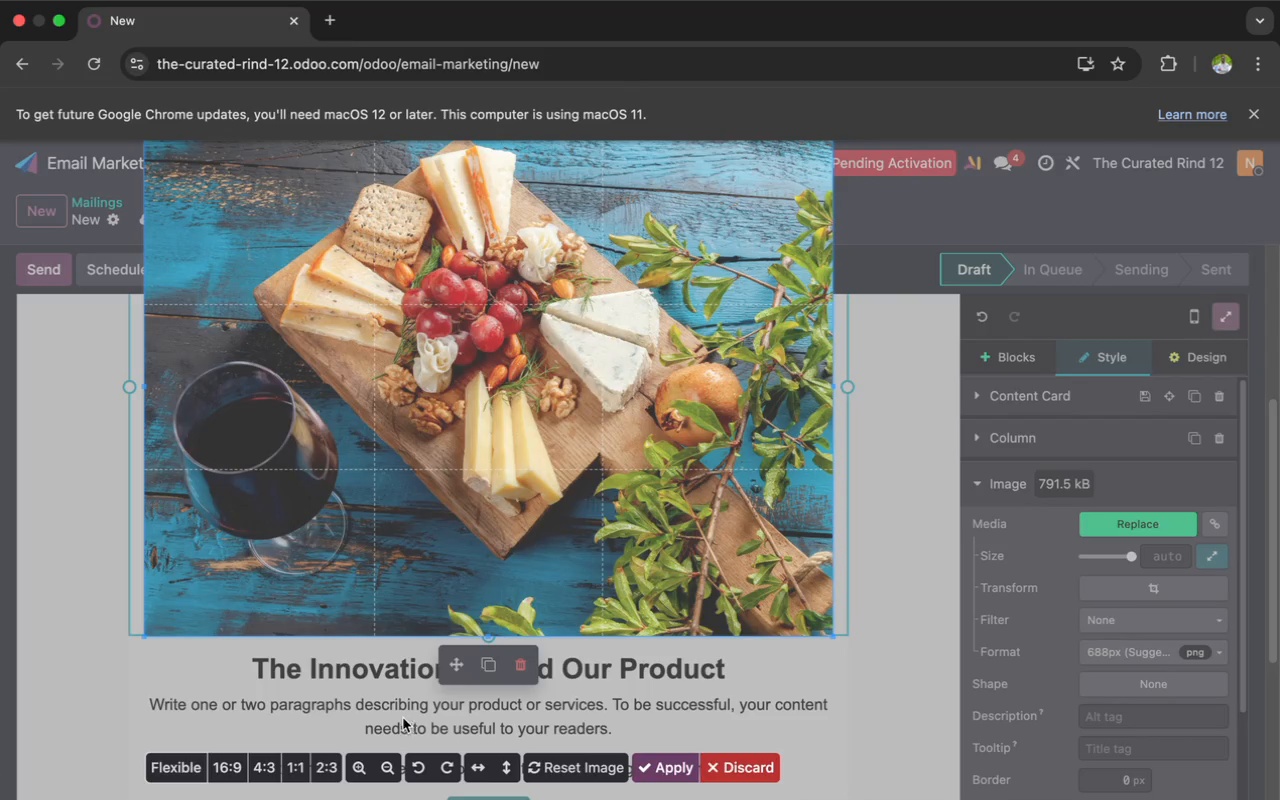 
left_click([226, 768])
 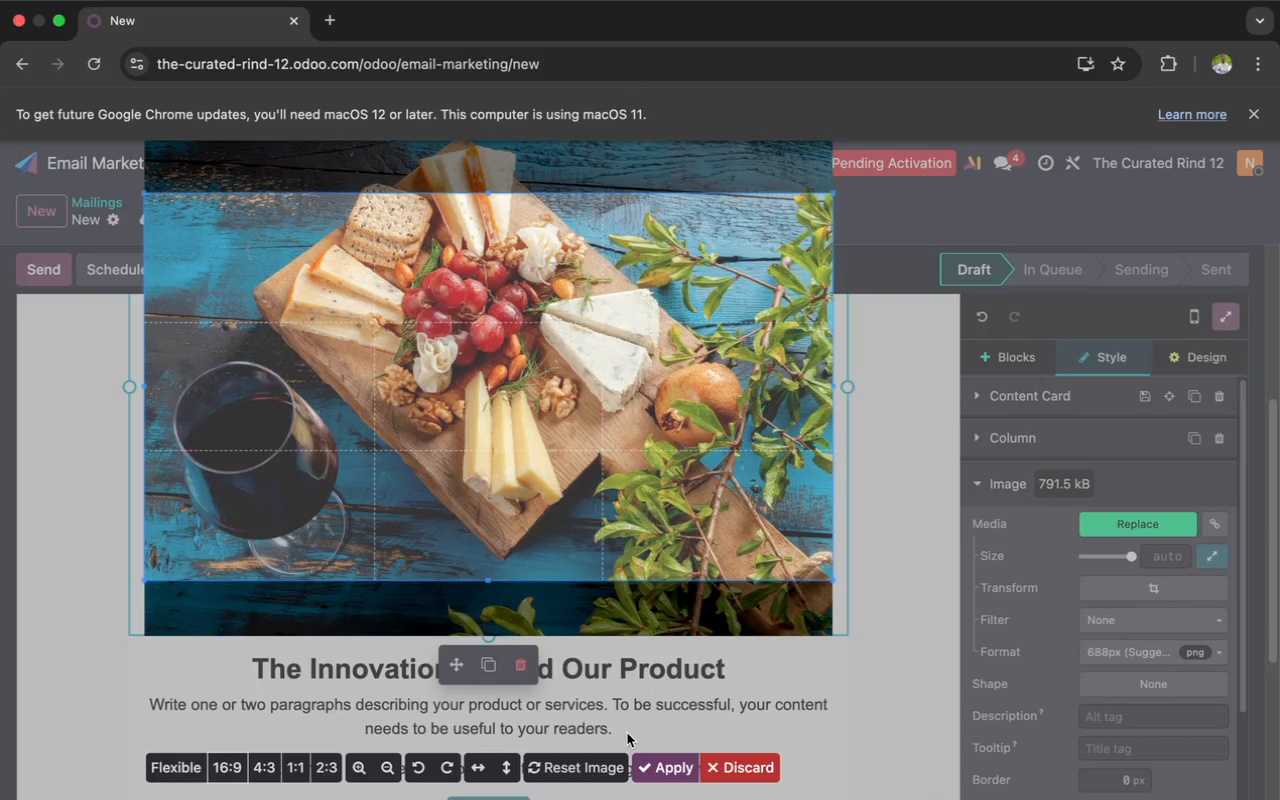 
wait(5.19)
 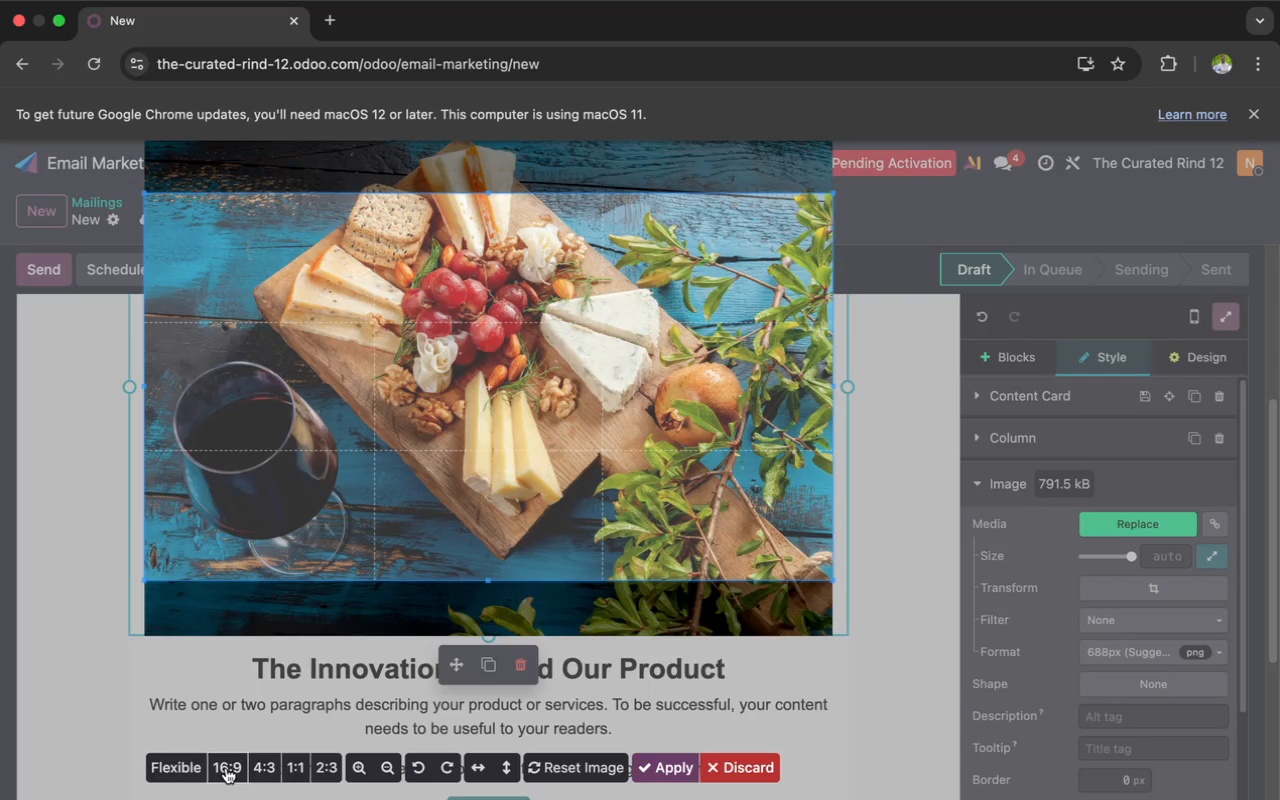 
left_click([652, 761])
 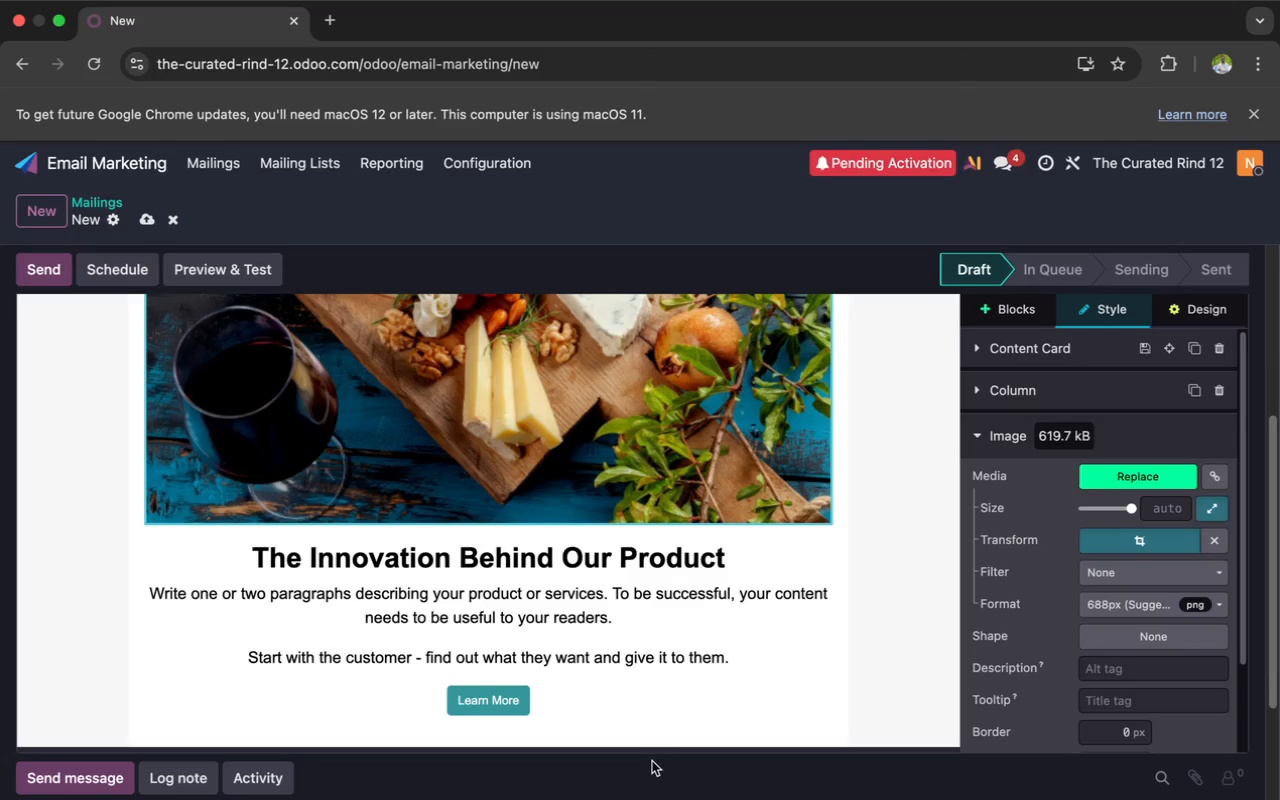 
wait(7.63)
 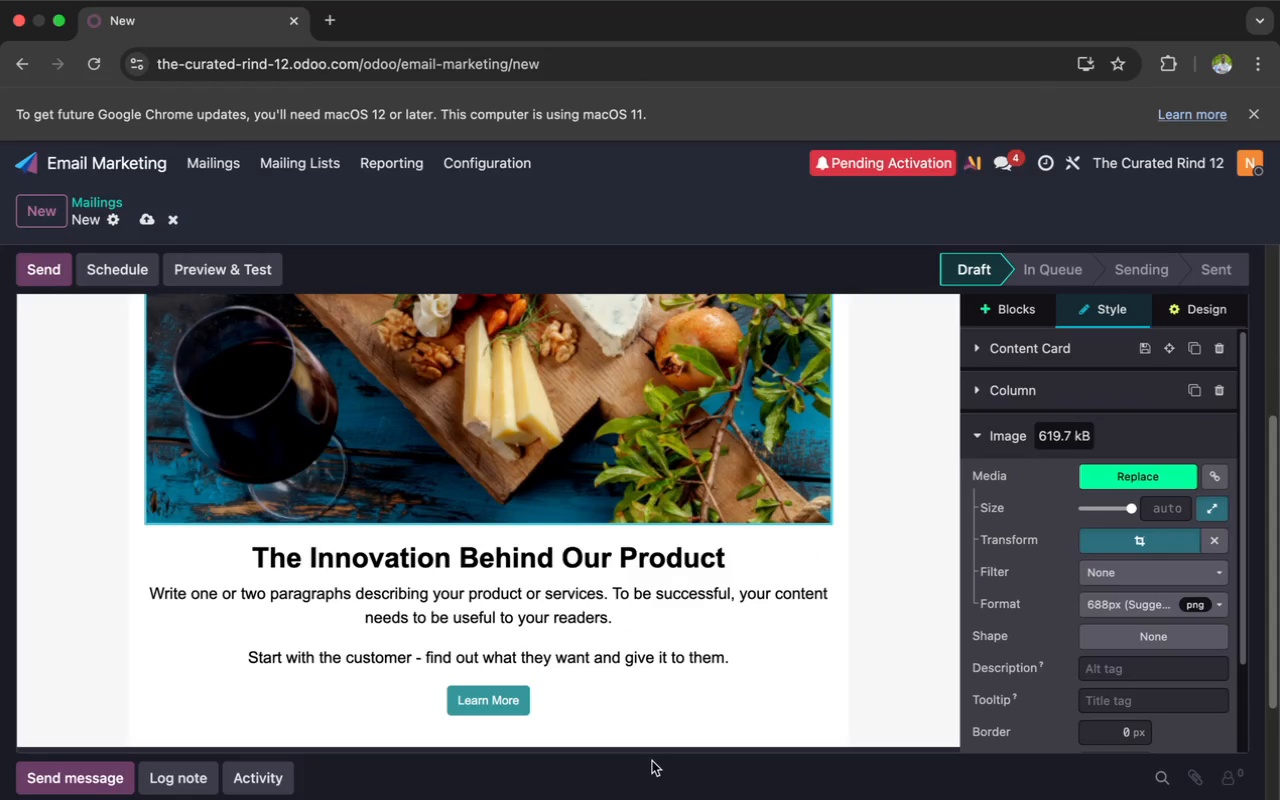 
scroll: coordinate [653, 576], scroll_direction: up, amount: 13.0
 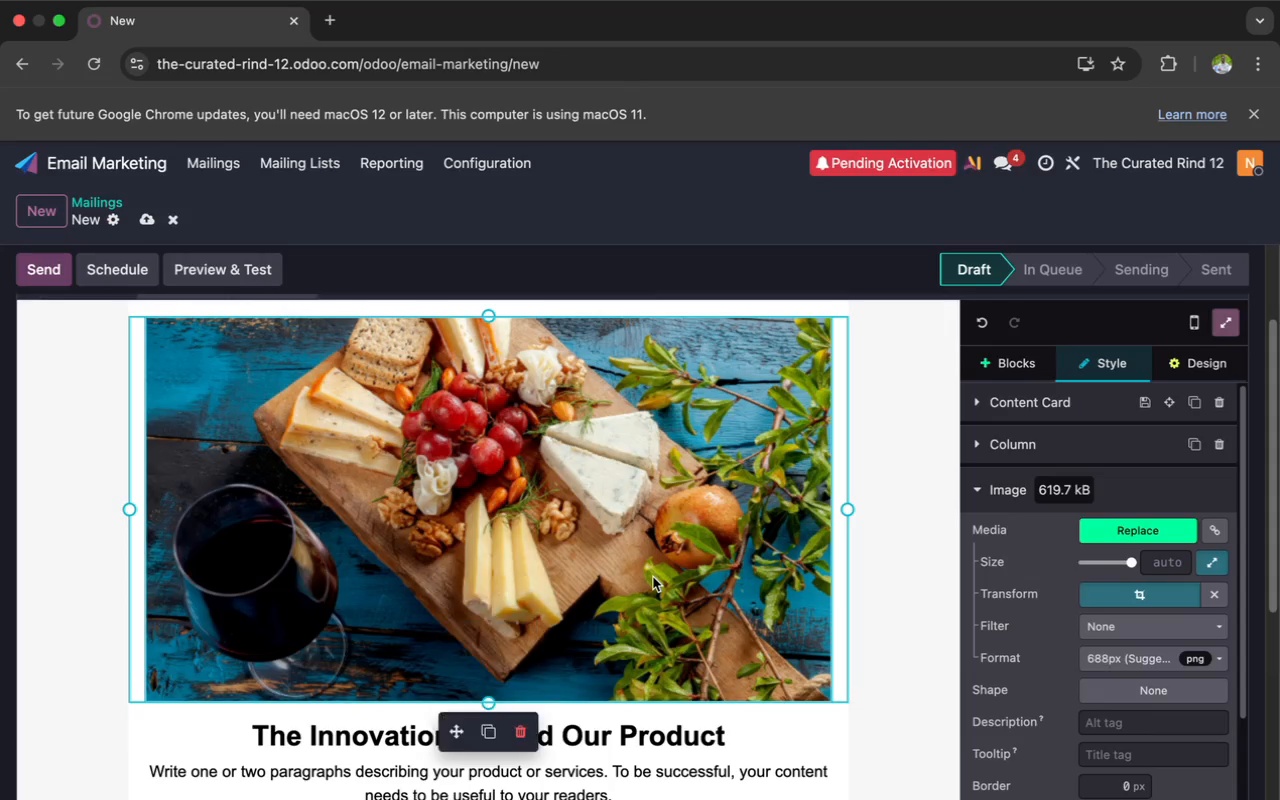 
scroll: coordinate [653, 577], scroll_direction: down, amount: 17.0
 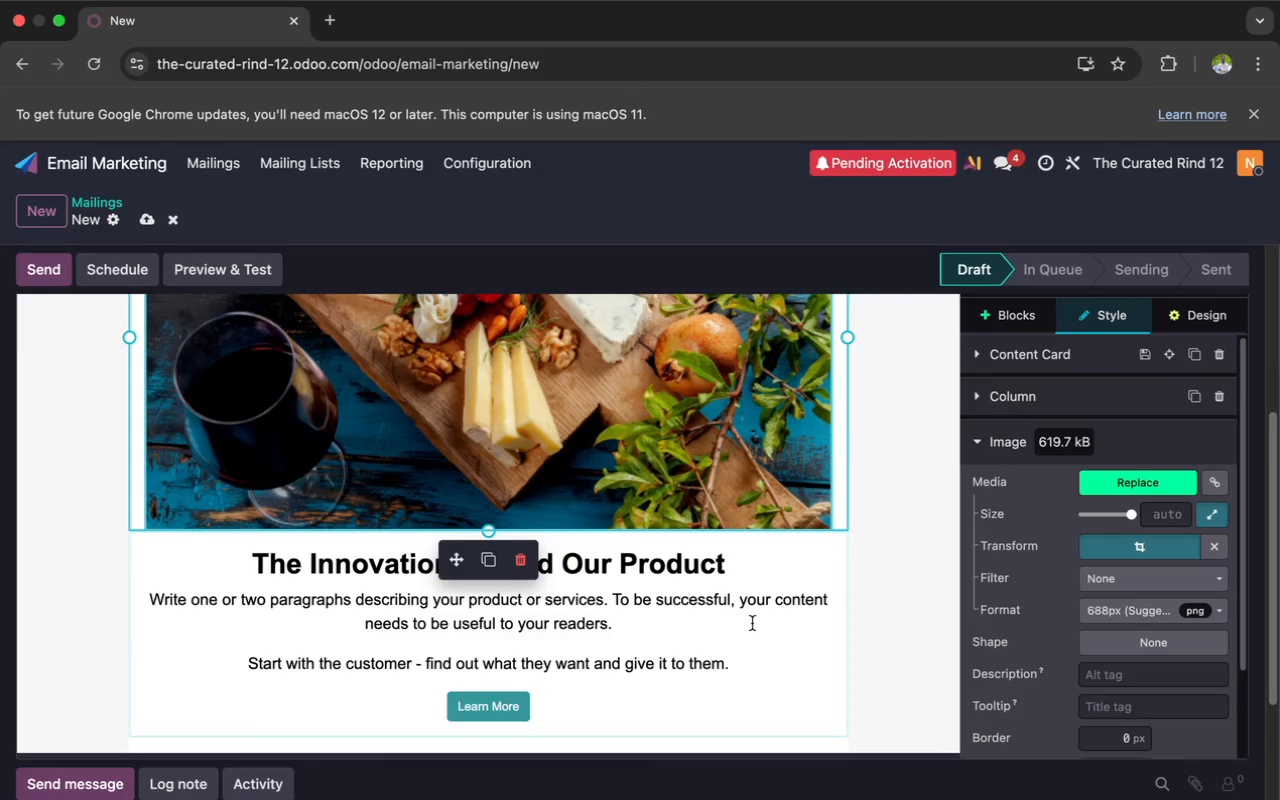 
left_click([770, 637])
 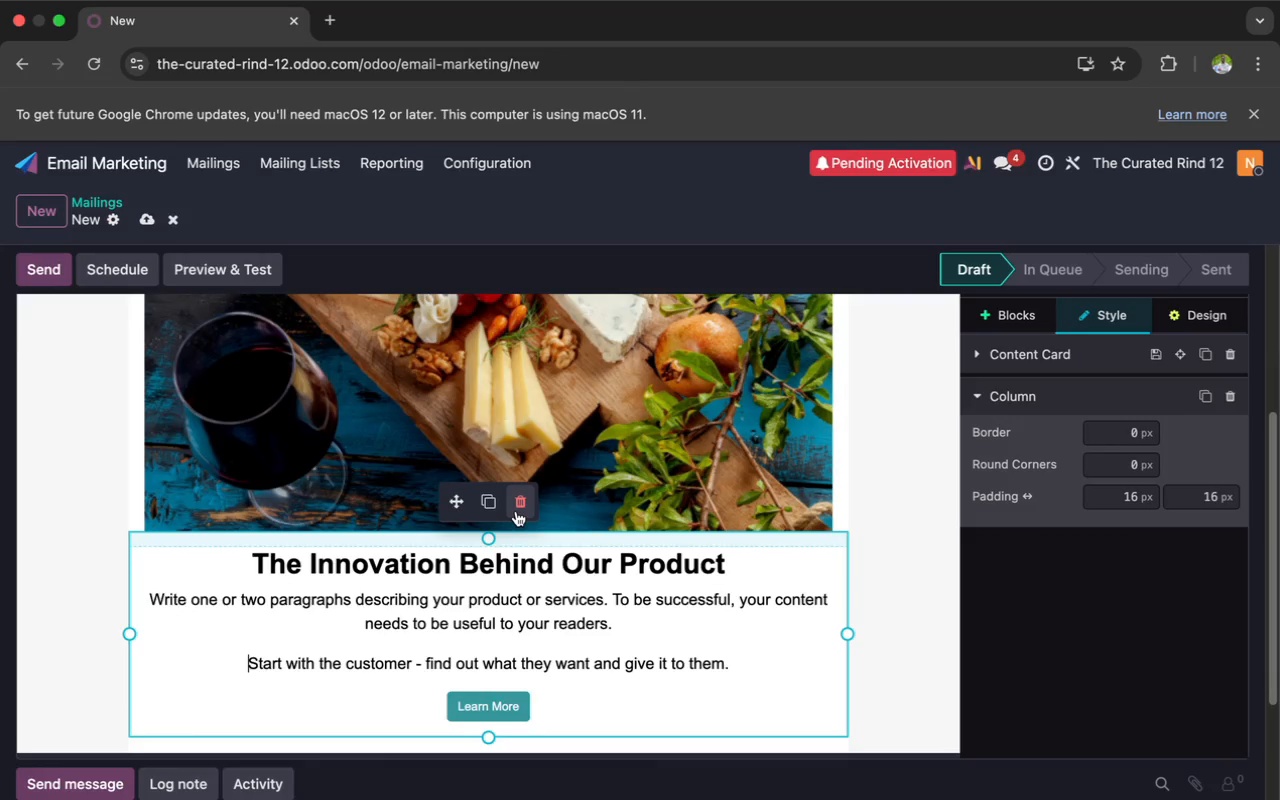 
left_click([516, 511])
 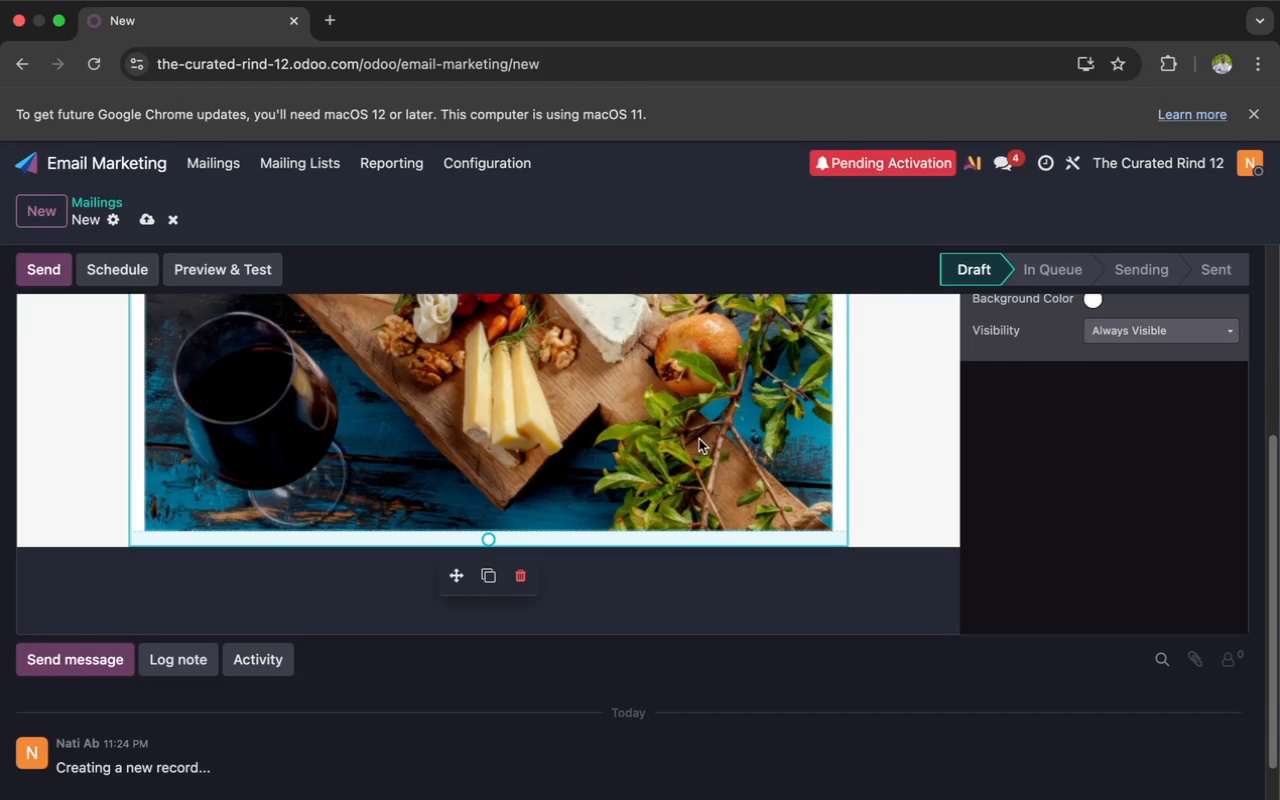 
scroll: coordinate [874, 408], scroll_direction: up, amount: 21.0
 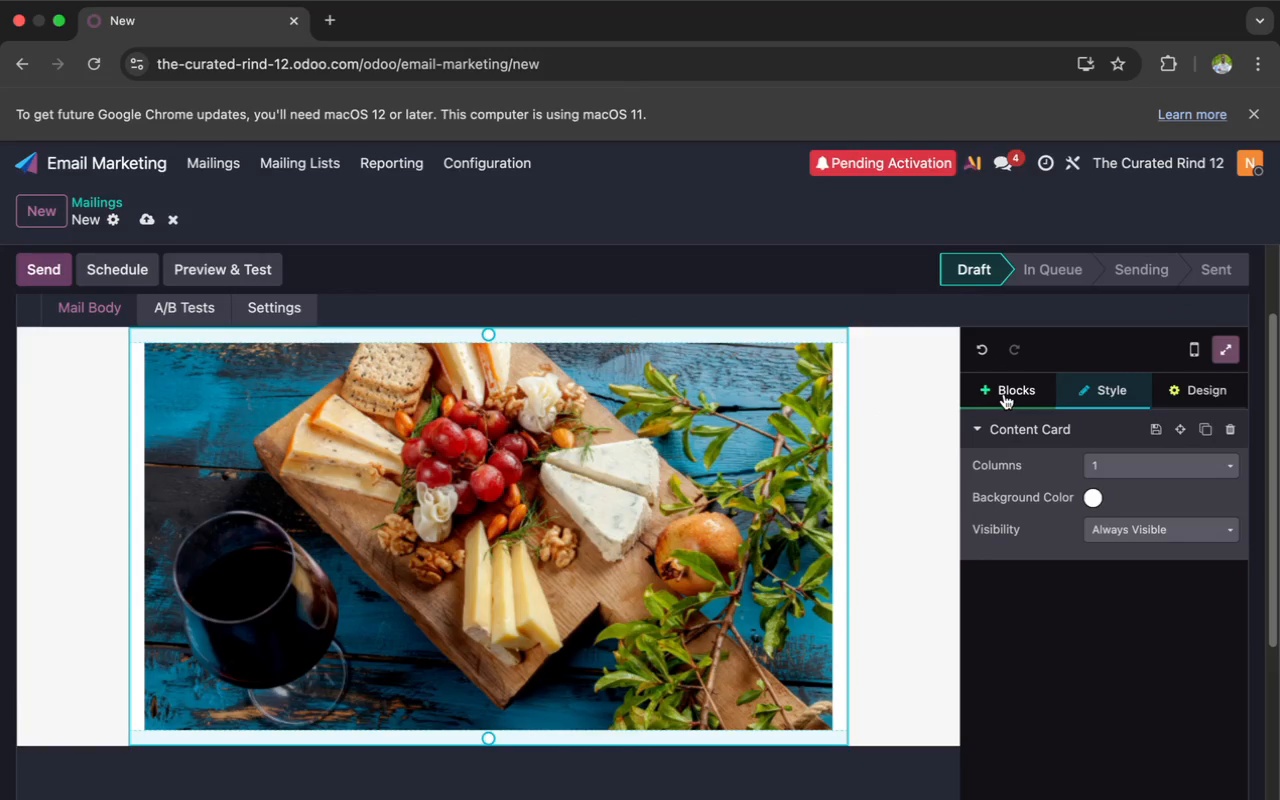 
left_click([1005, 394])
 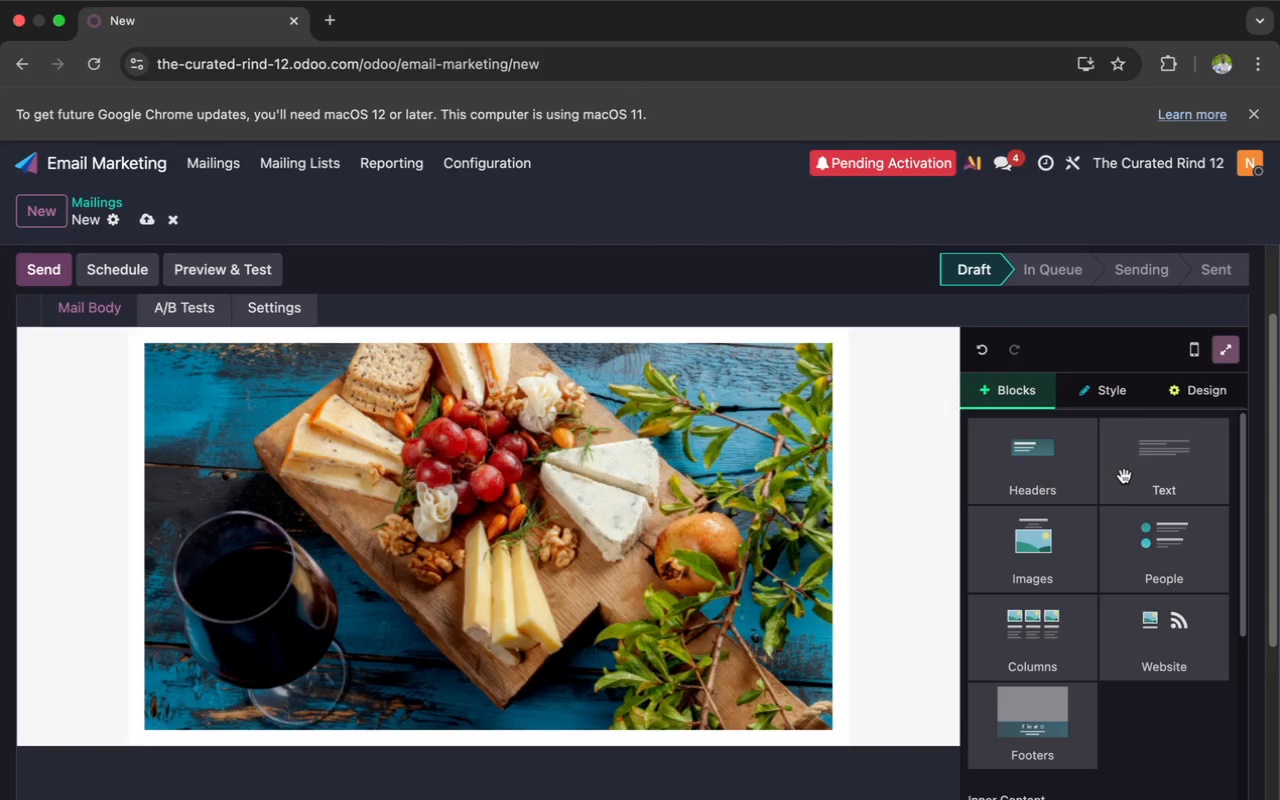 
left_click([1133, 479])
 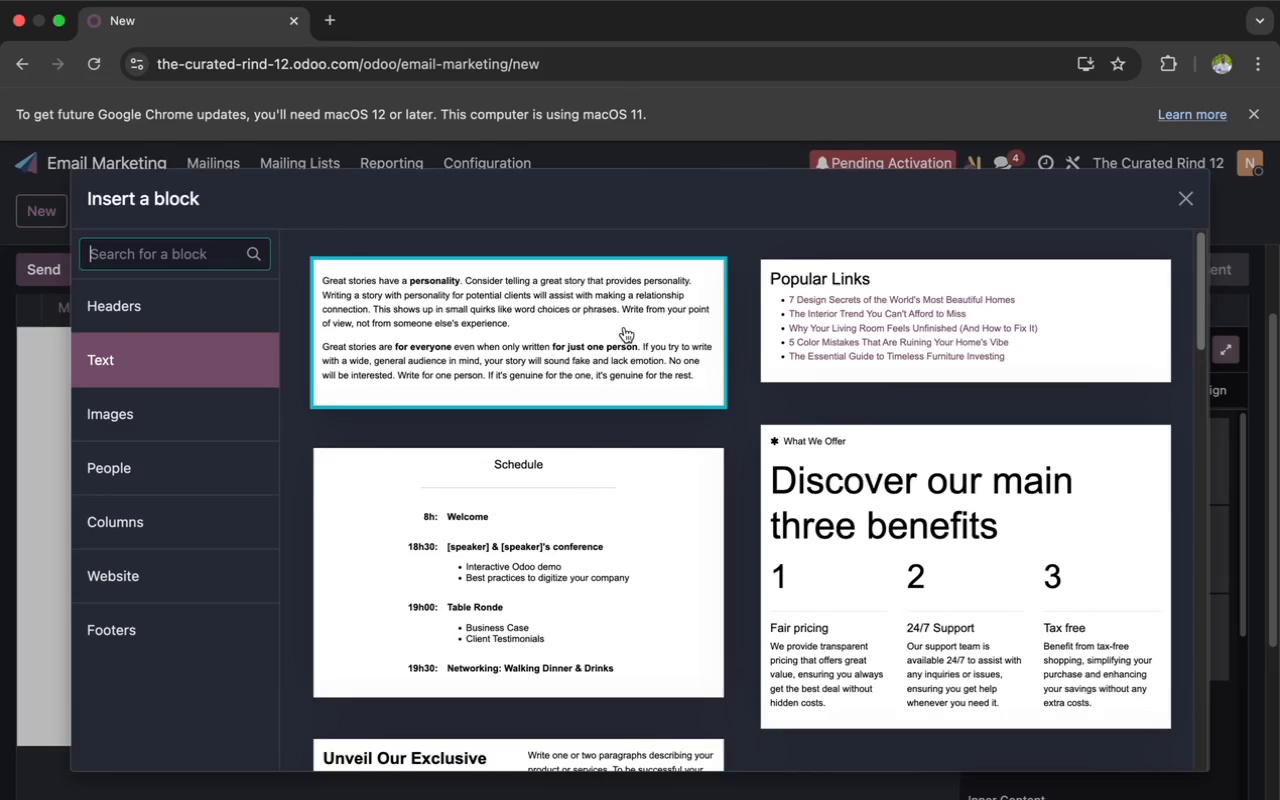 
left_click([624, 327])
 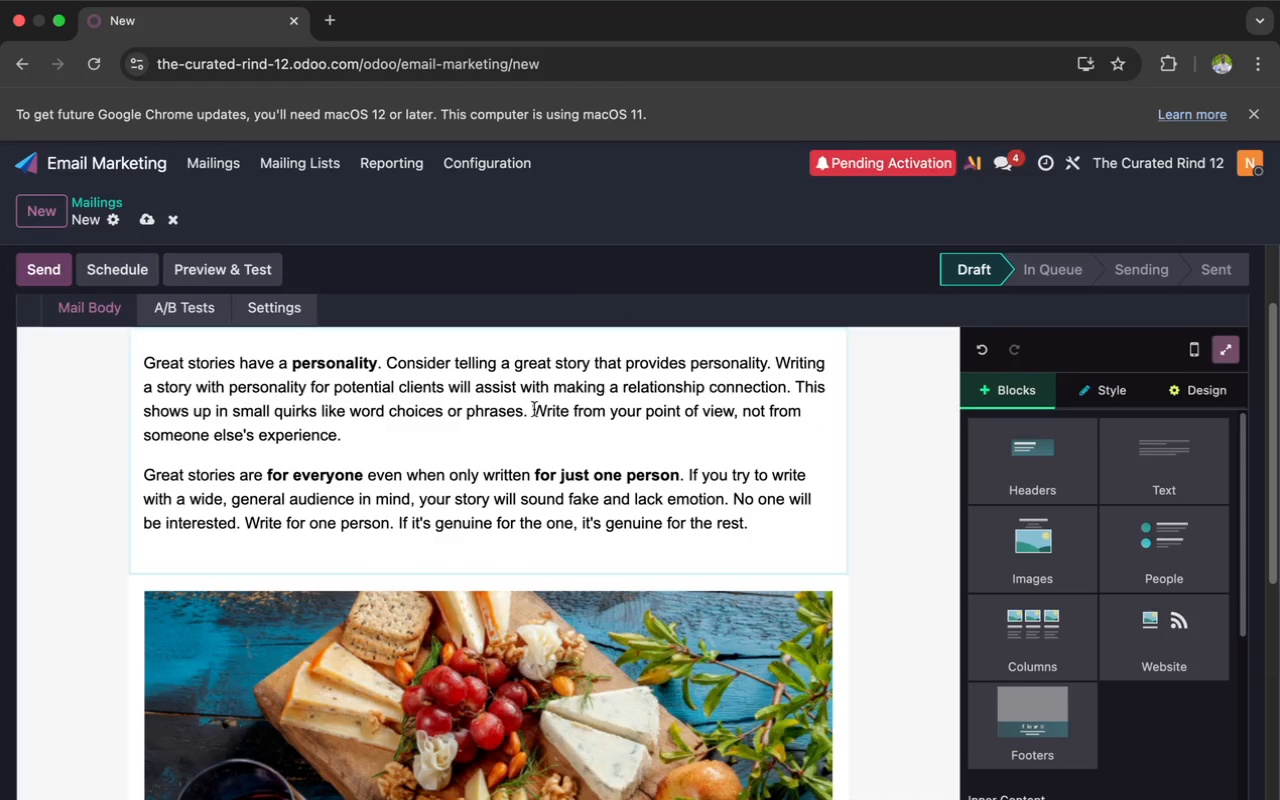 
left_click([540, 404])
 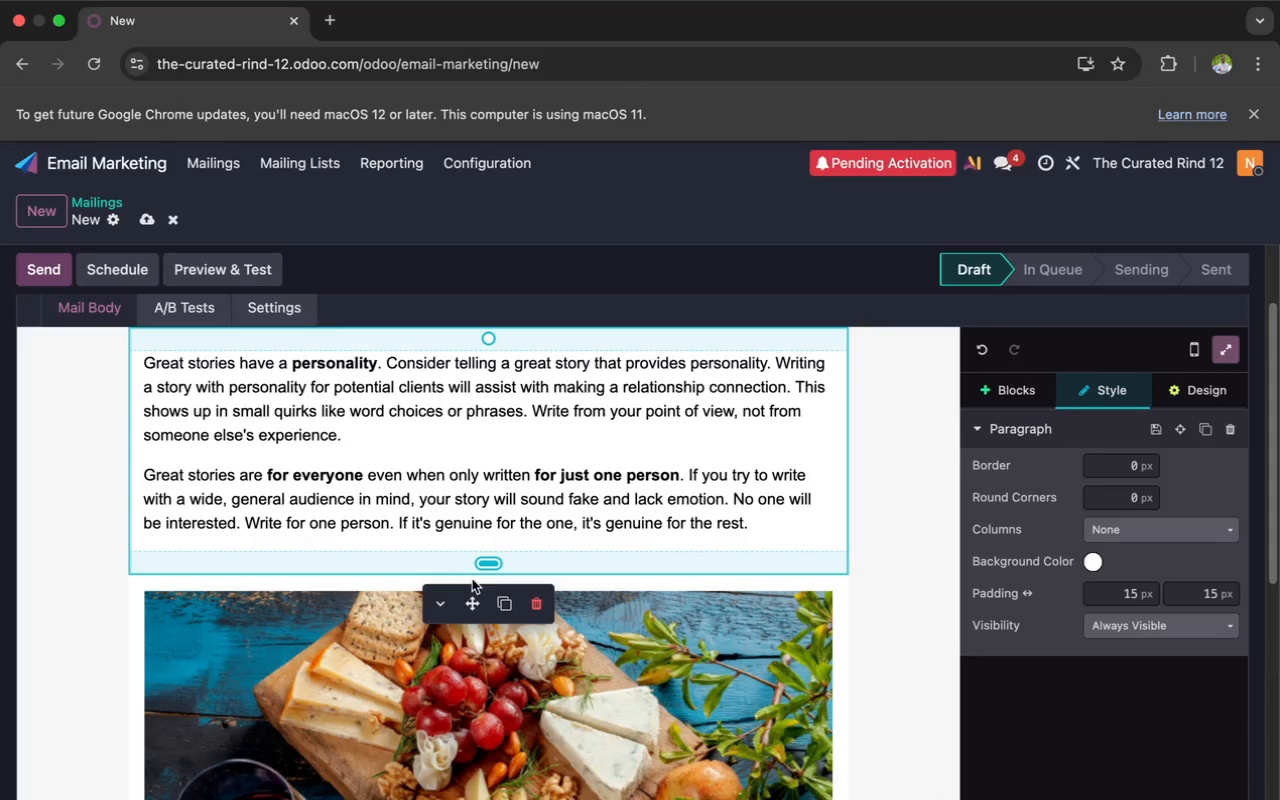 
left_click_drag(start_coordinate=[471, 595], to_coordinate=[476, 692])
 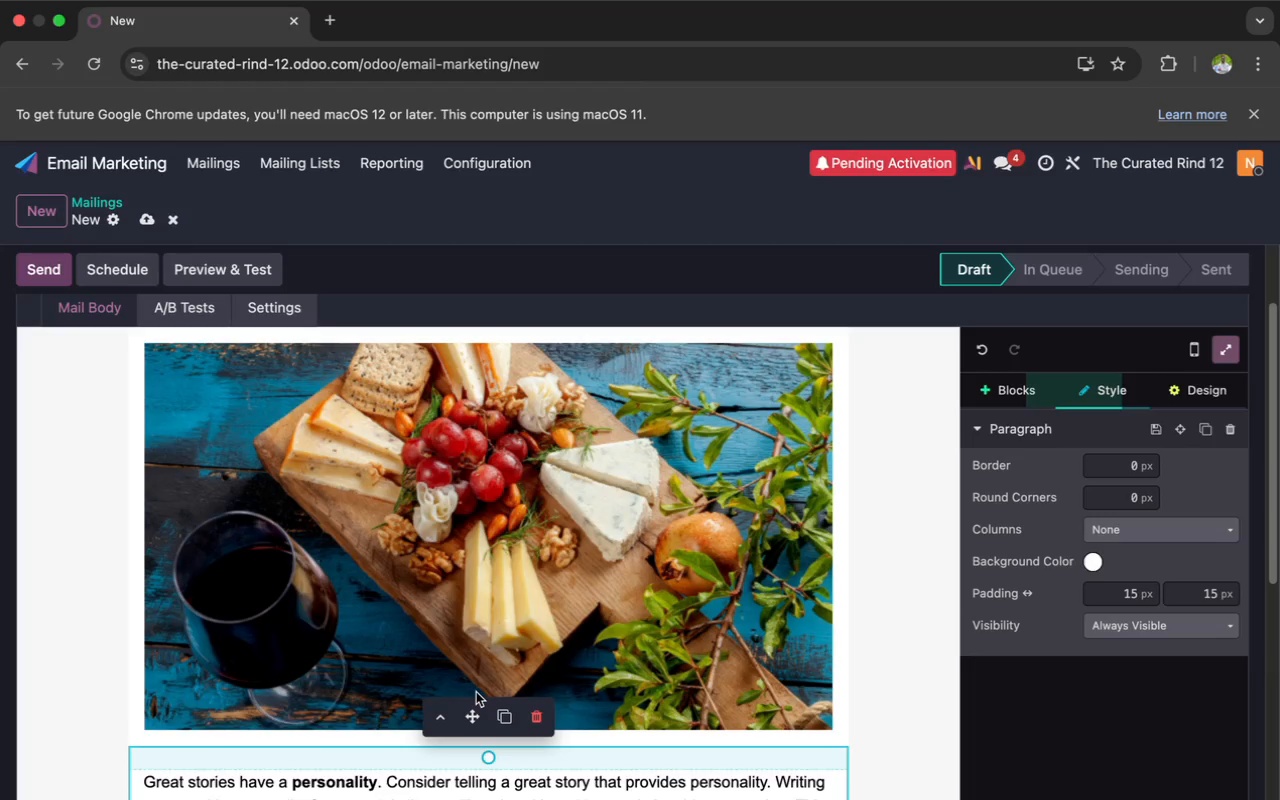 
scroll: coordinate [476, 687], scroll_direction: down, amount: 30.0
 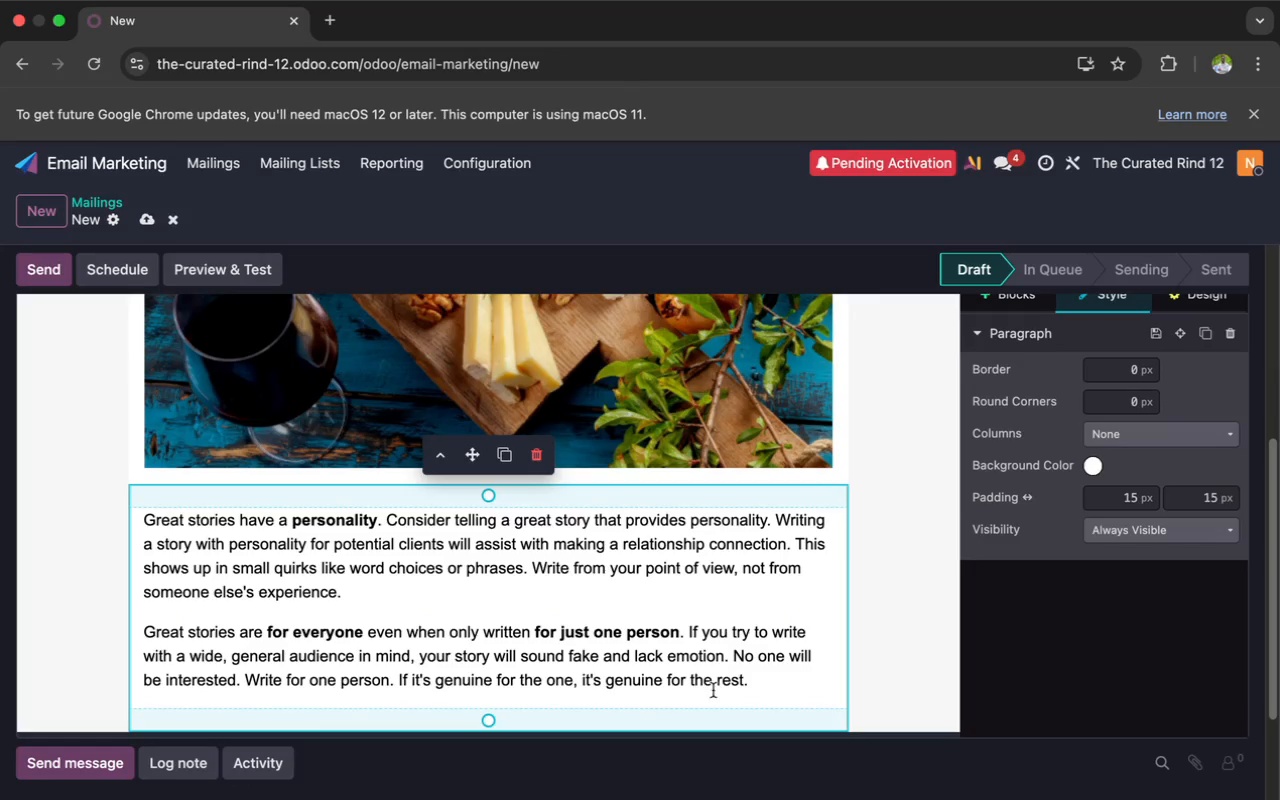 
left_click([733, 687])
 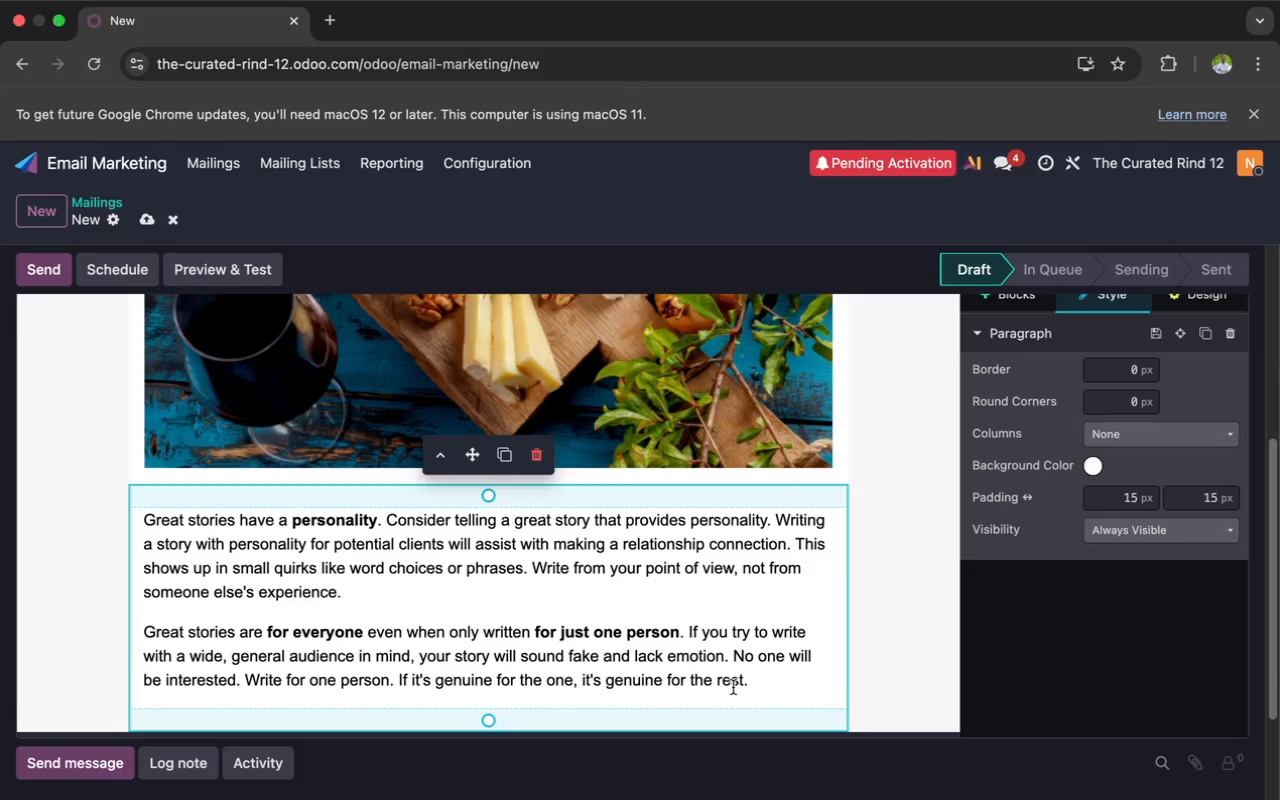 
key(Meta+CommandLeft)
 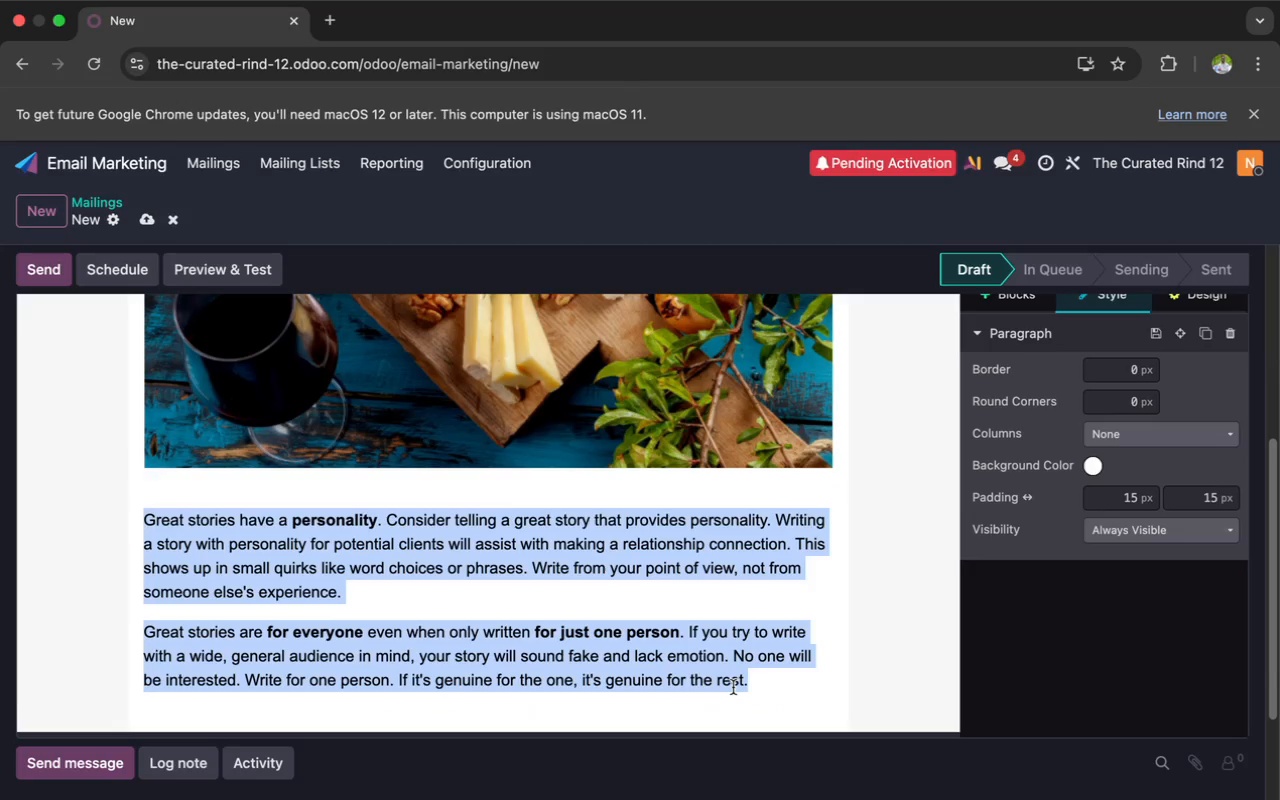 
key(Meta+A)
 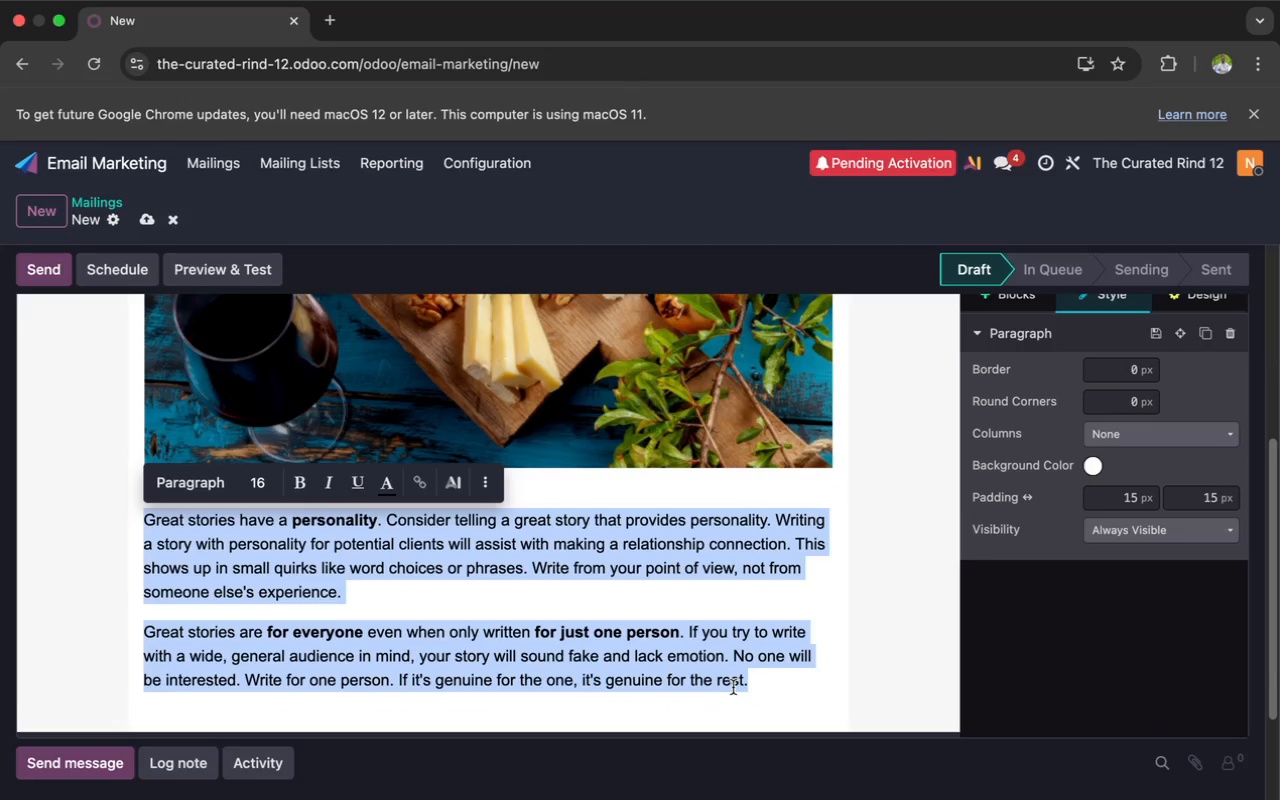 
wait(9.4)
 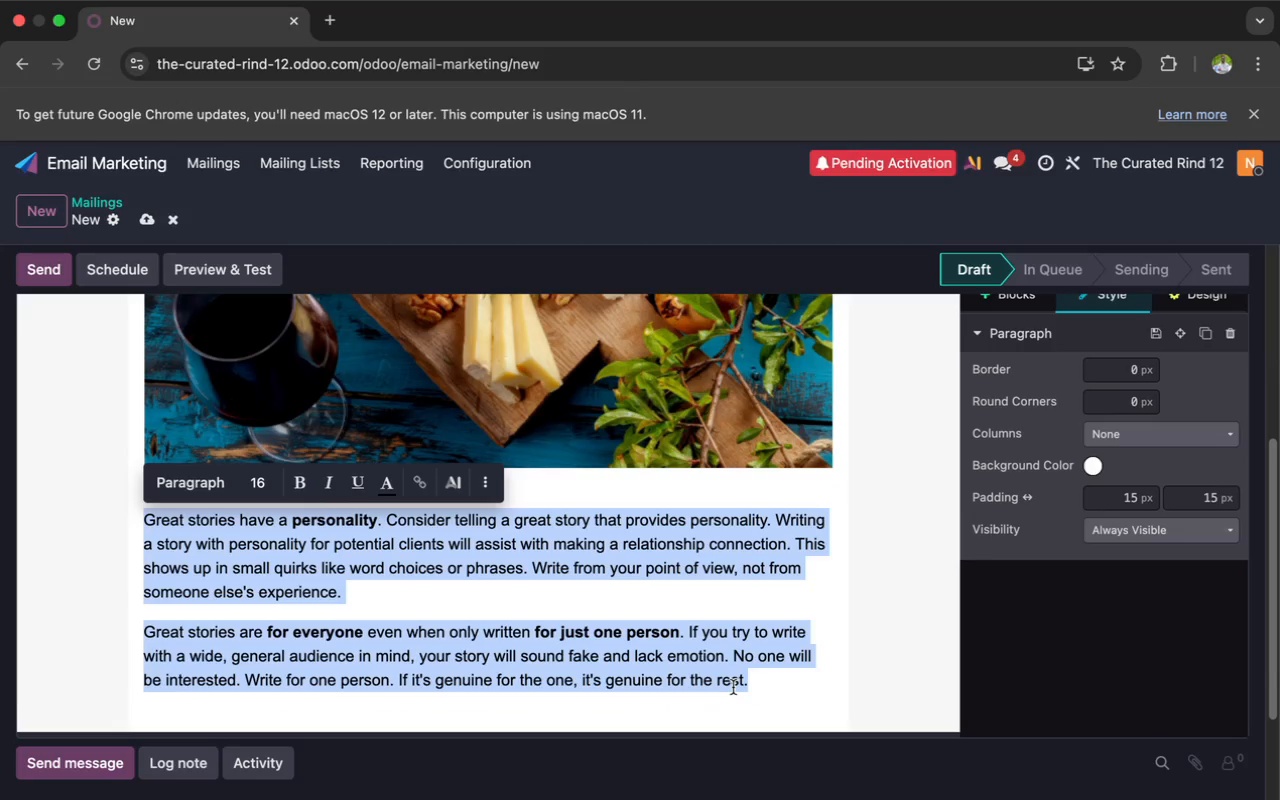 
key(Backspace)
type(Hello )
 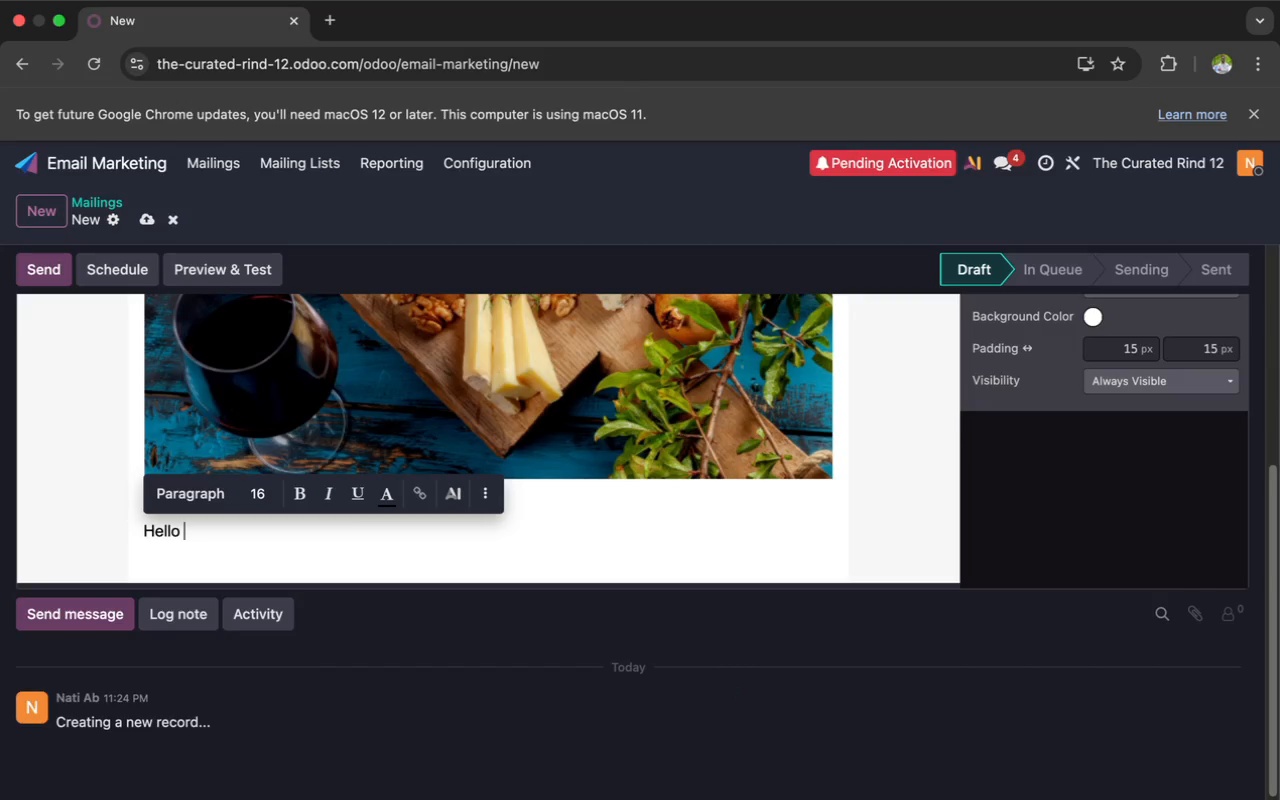 
wait(7.91)
 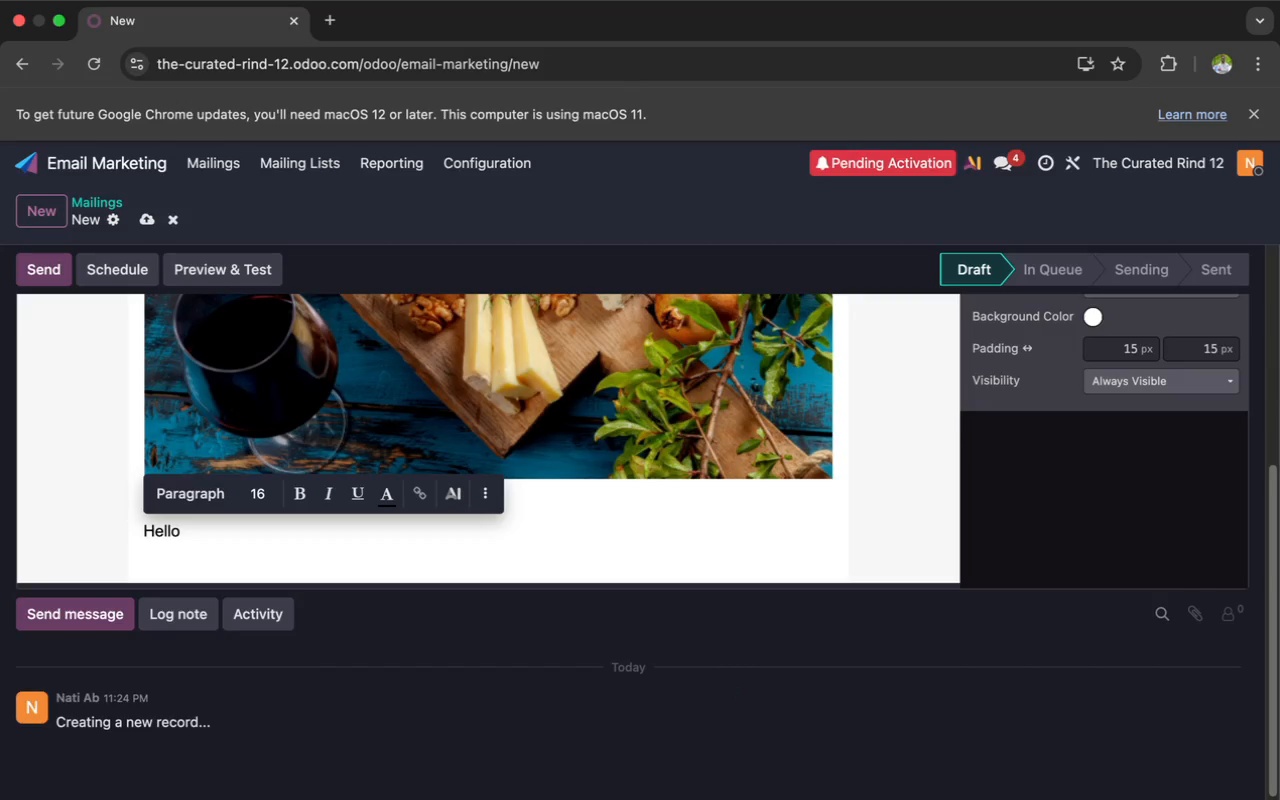 
type(`{{ object.x_first_name }}`,)
 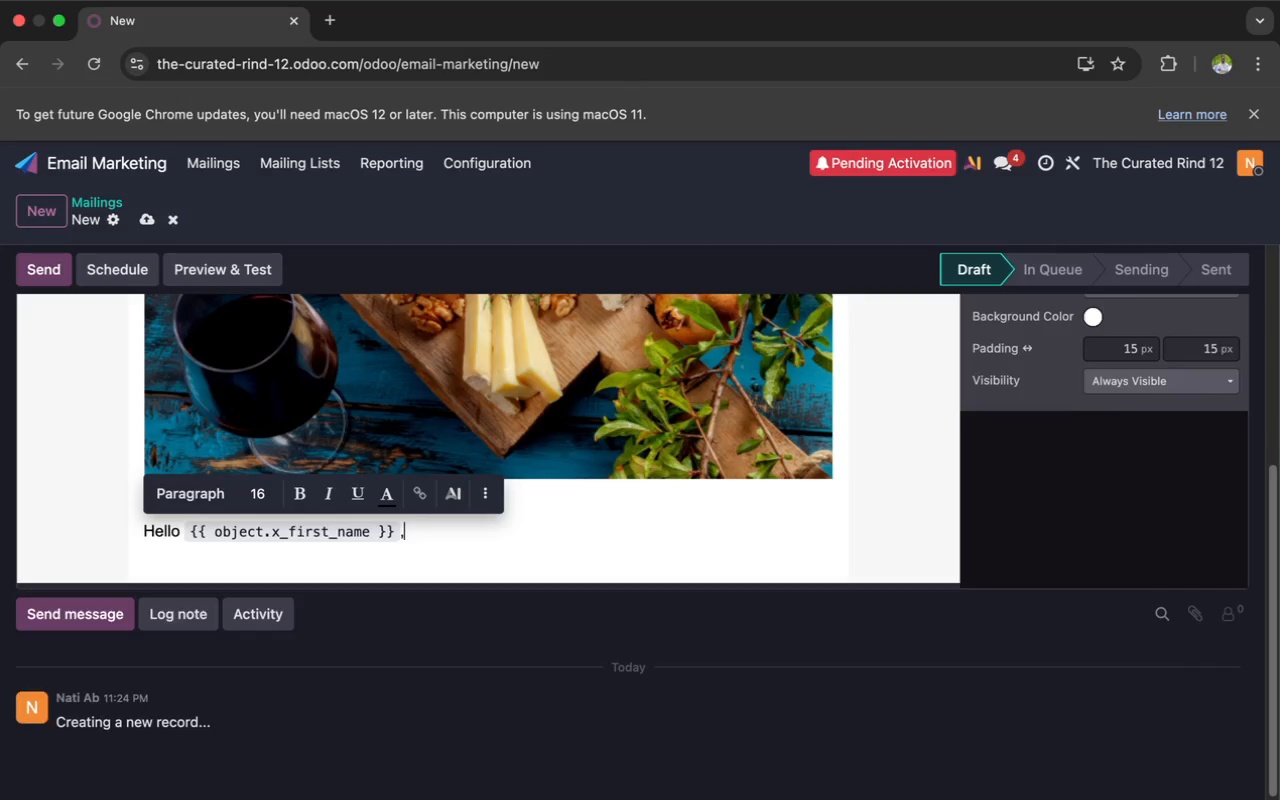 
 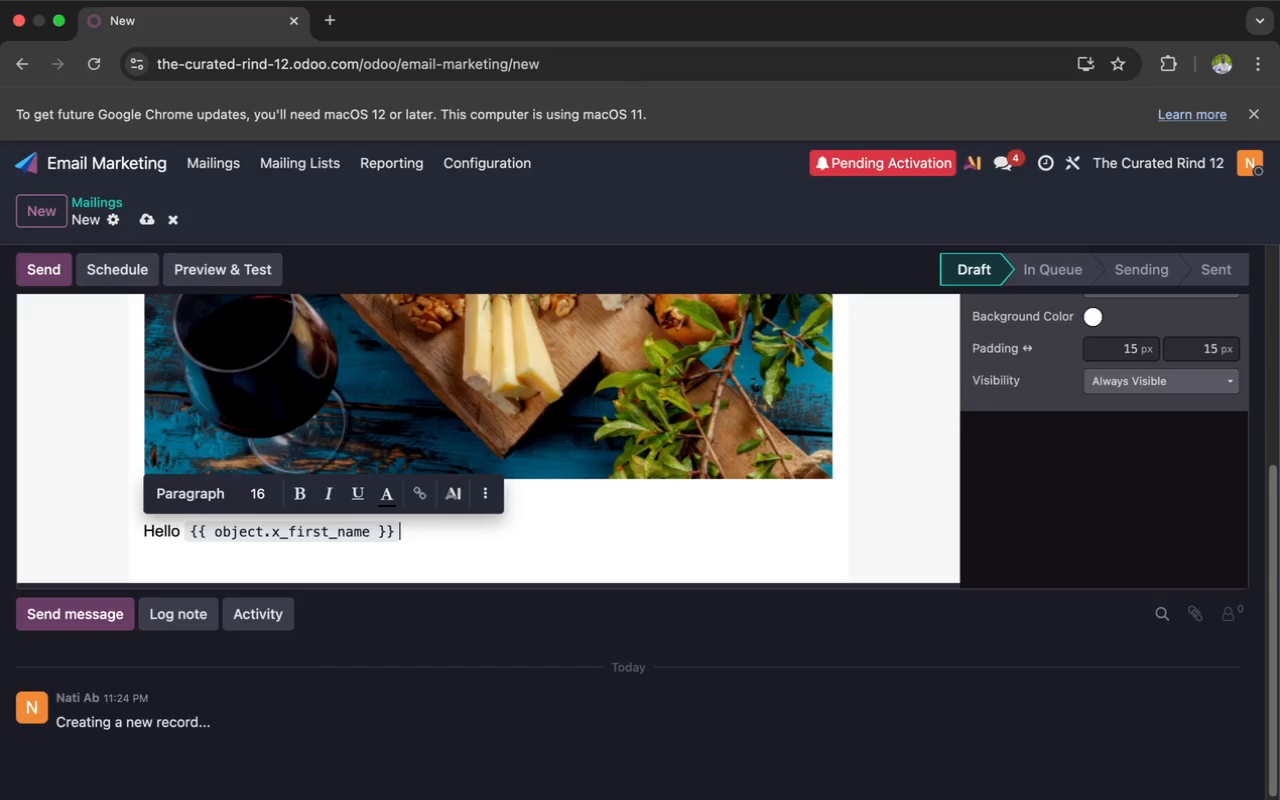 
key(Enter)
 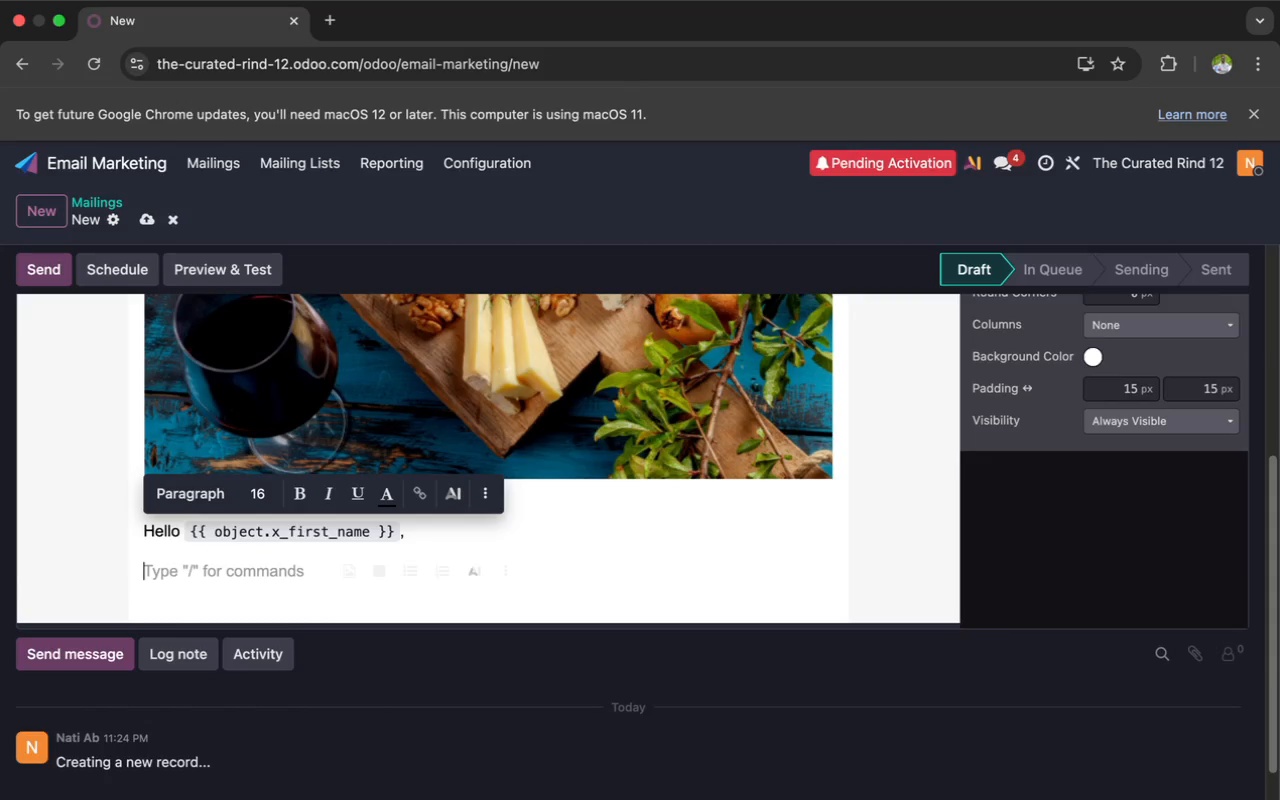 
type(As someone who appreciates ec)
key(Backspace)
type(xceptional `{{ object.x_pre)
 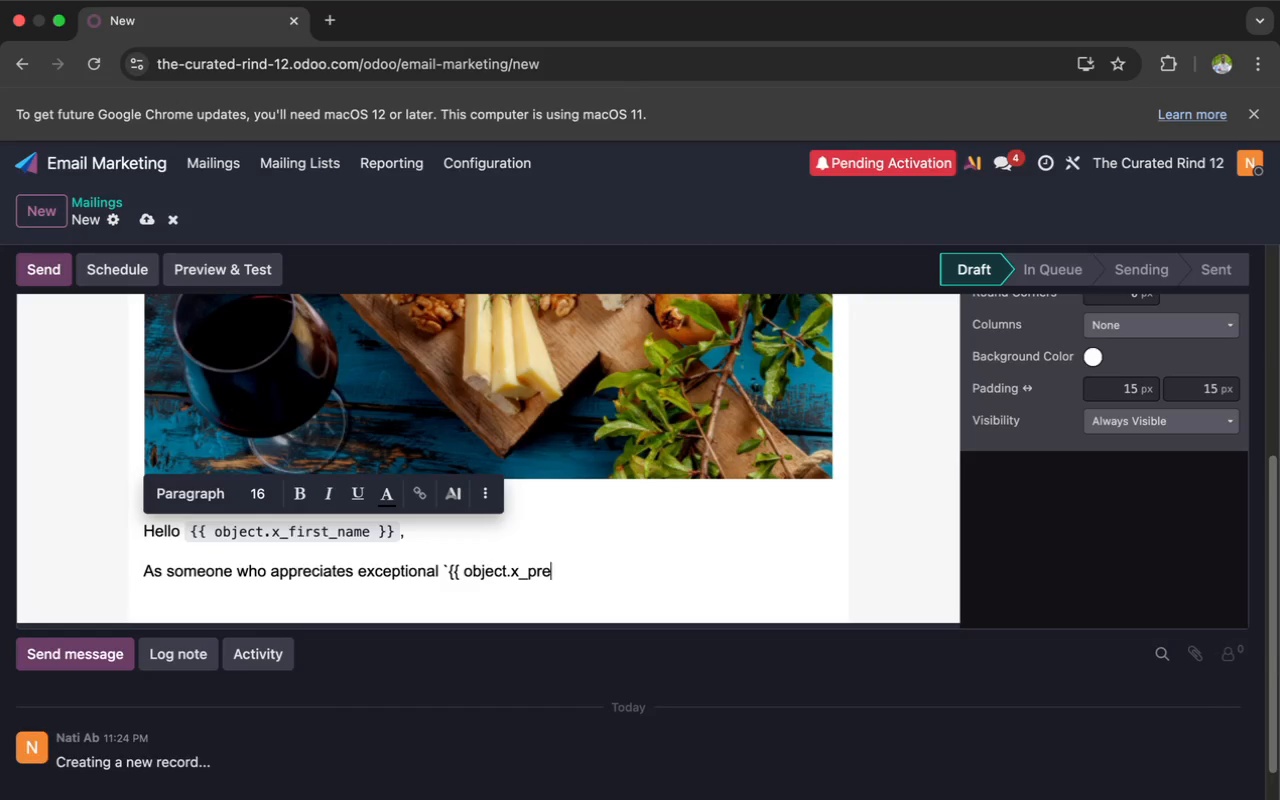 
type(ferred_cheese)
 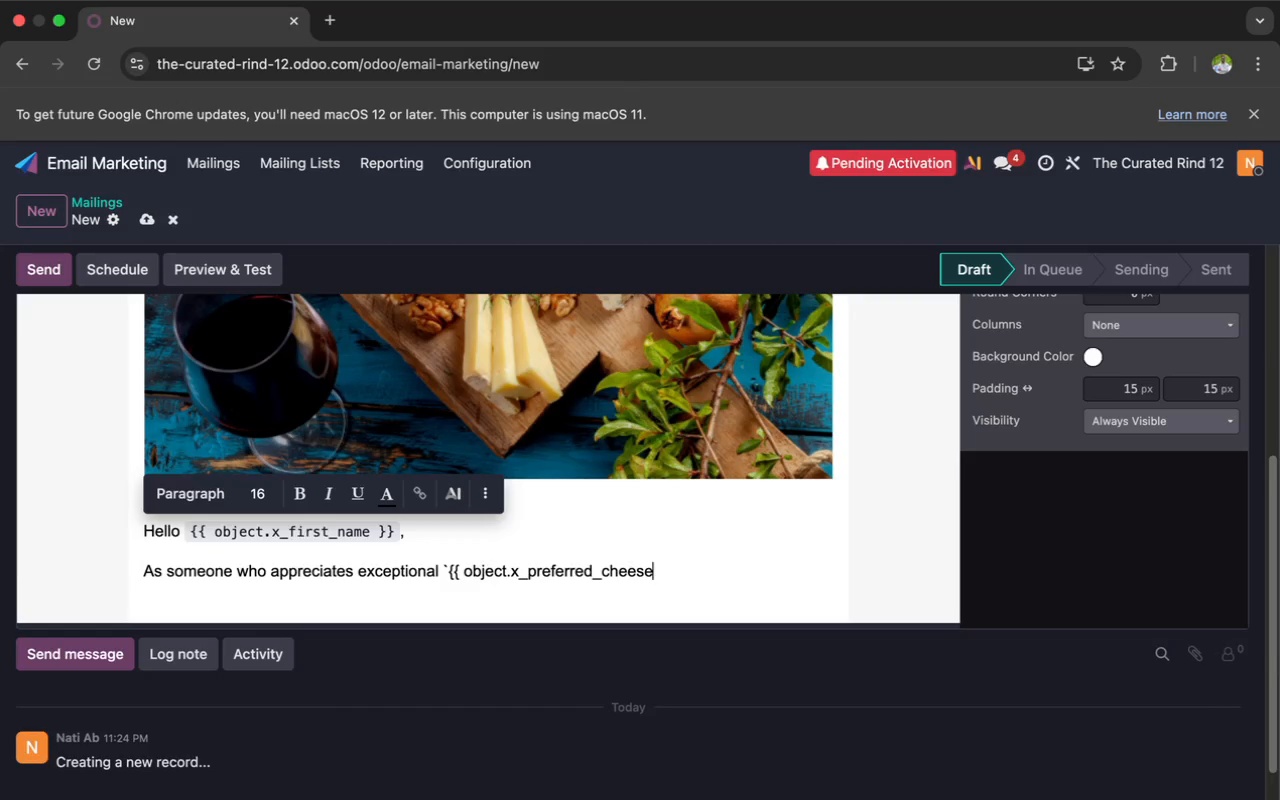 
type(_category }}` cheeses, we)
 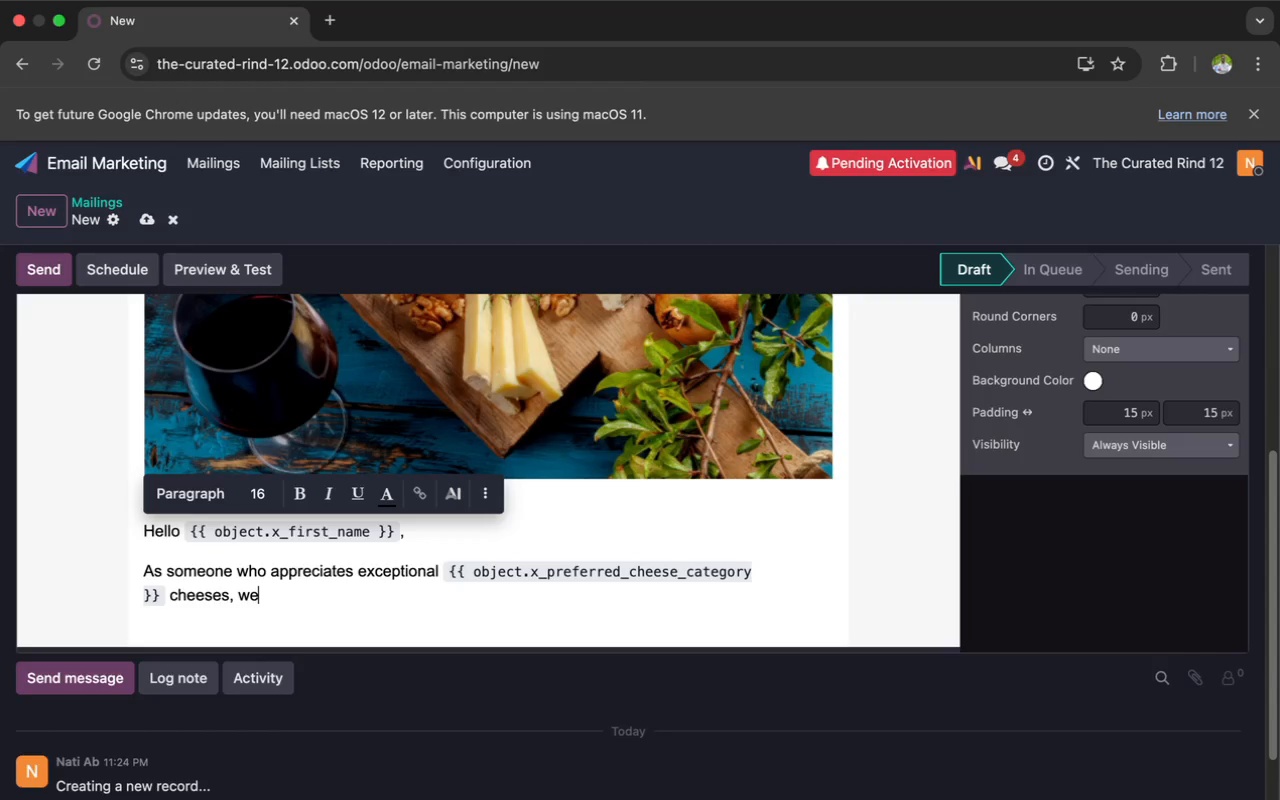 
wait(36.58)
 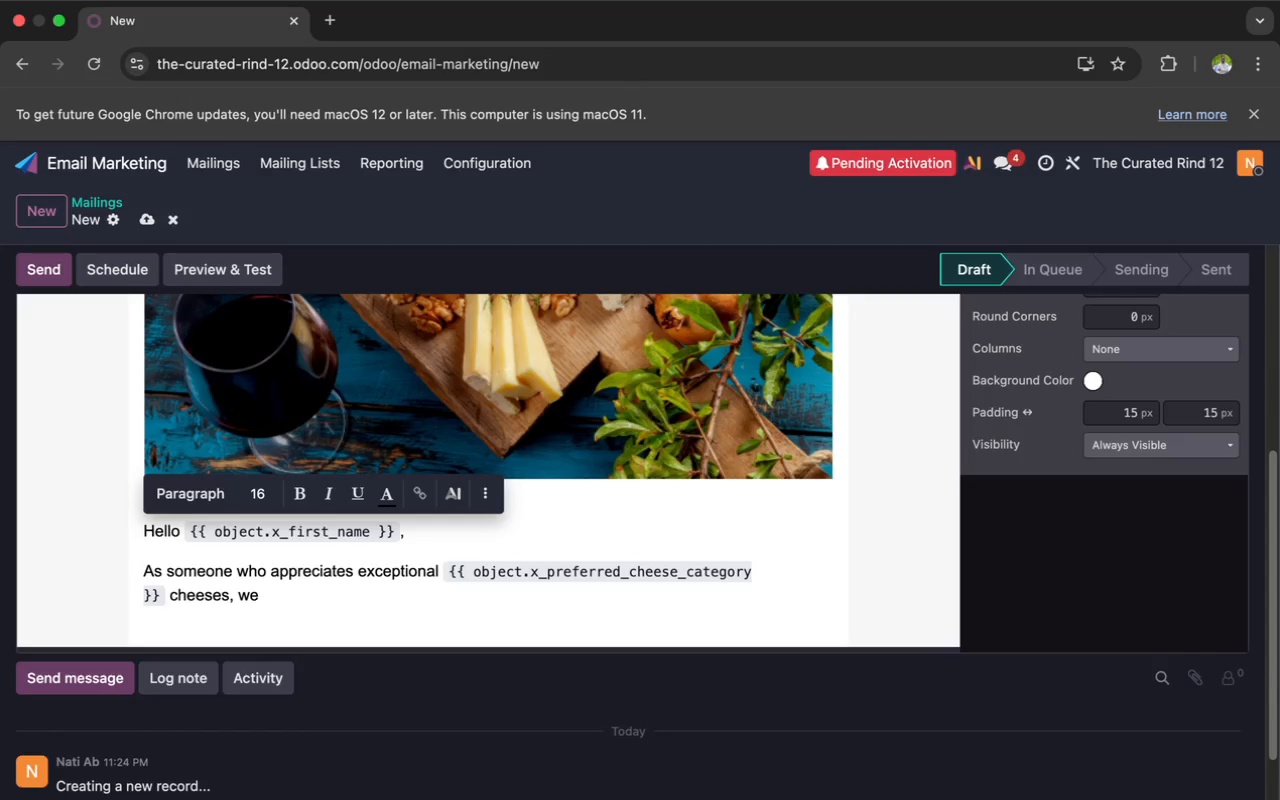 
type( wanted youu to be among the very firs to hear about something we,)
key(Backspace)
type('ve)
 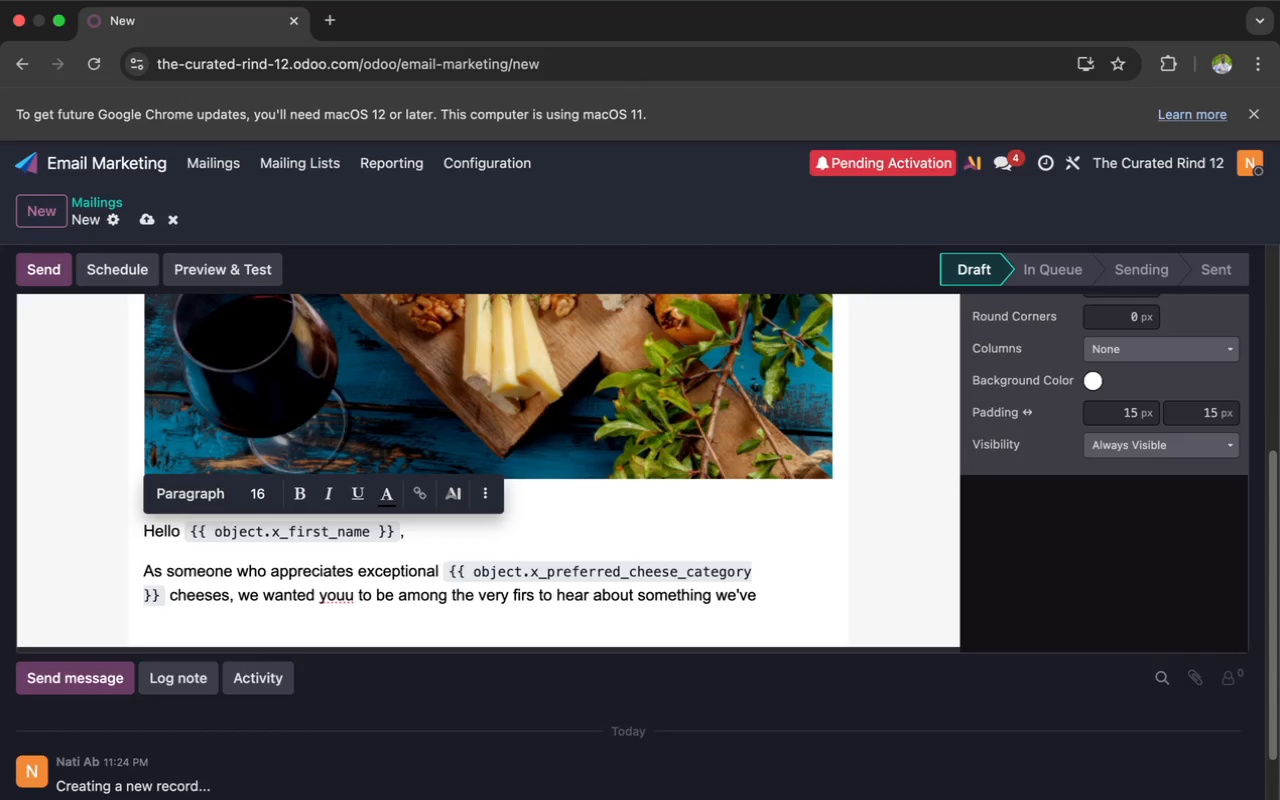 
wait(11.82)
 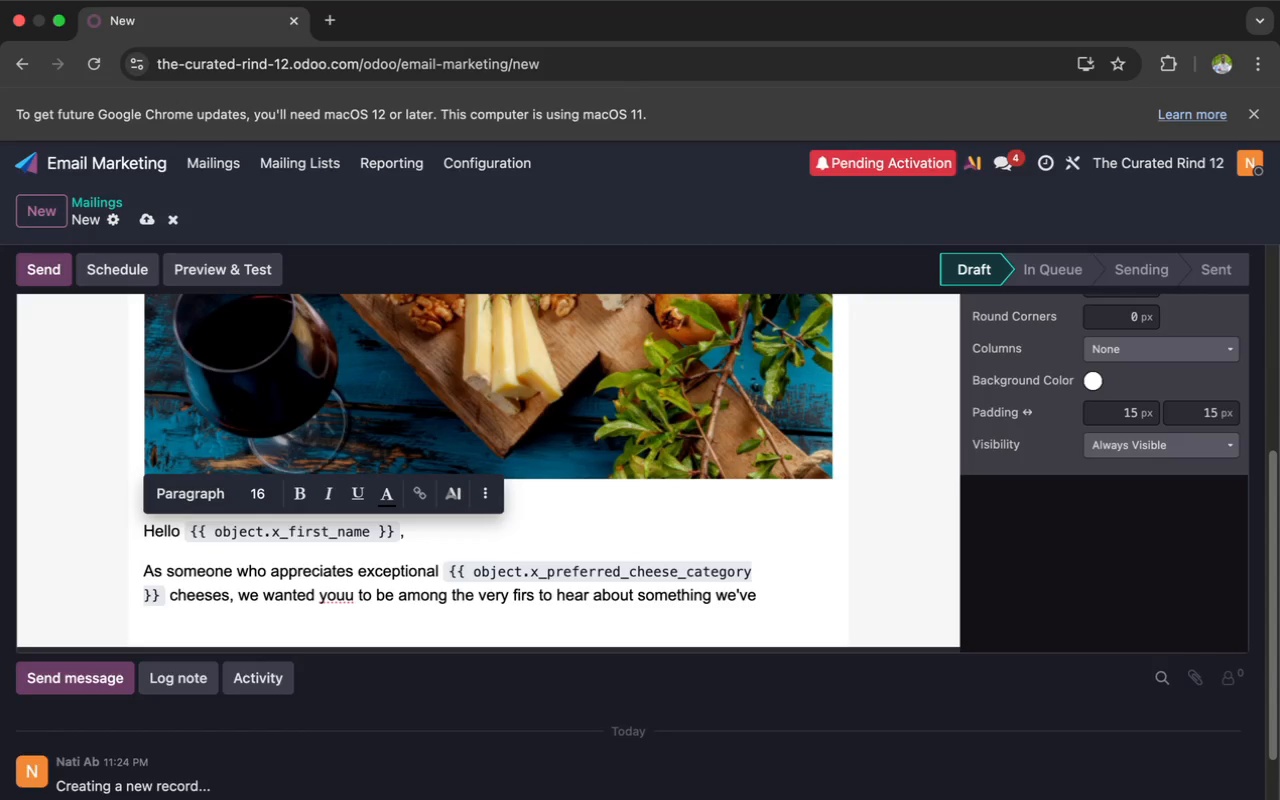 
type( been quietly crafting behind the scenes)
 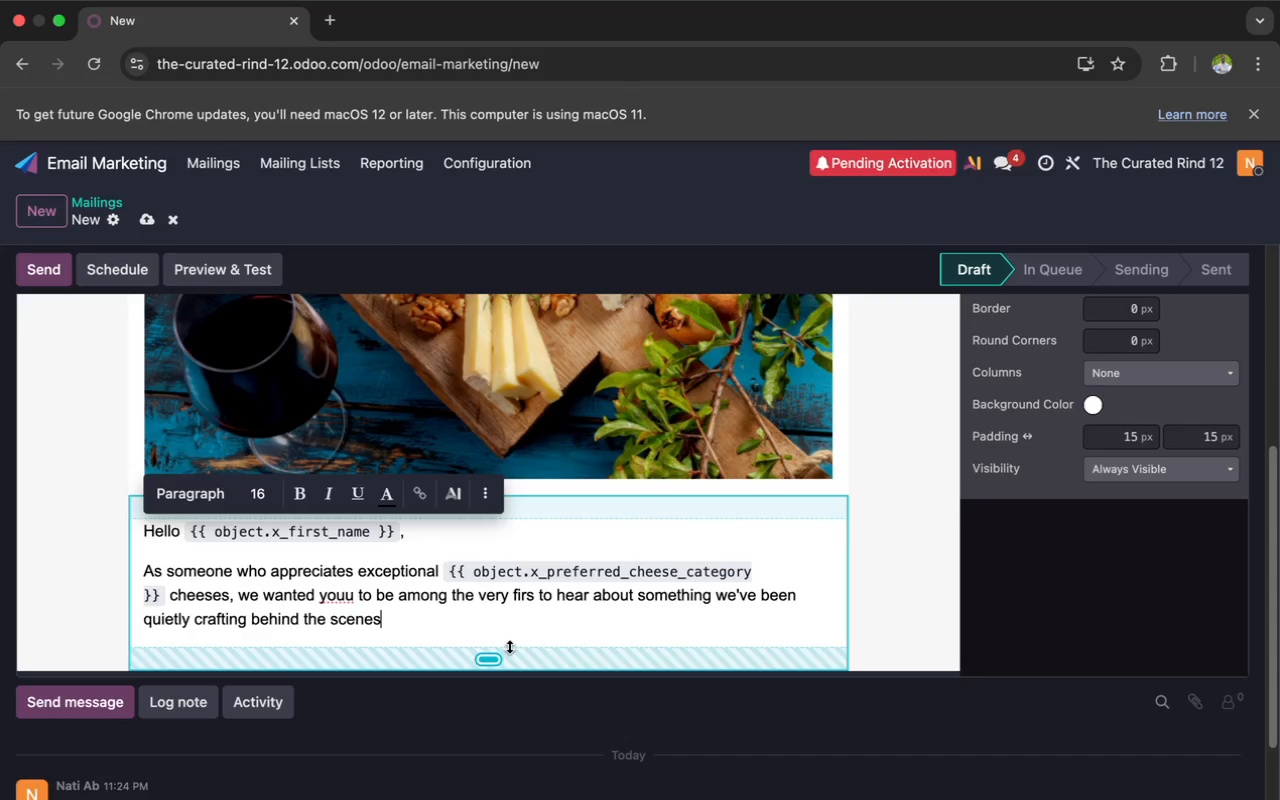 
wait(5.38)
 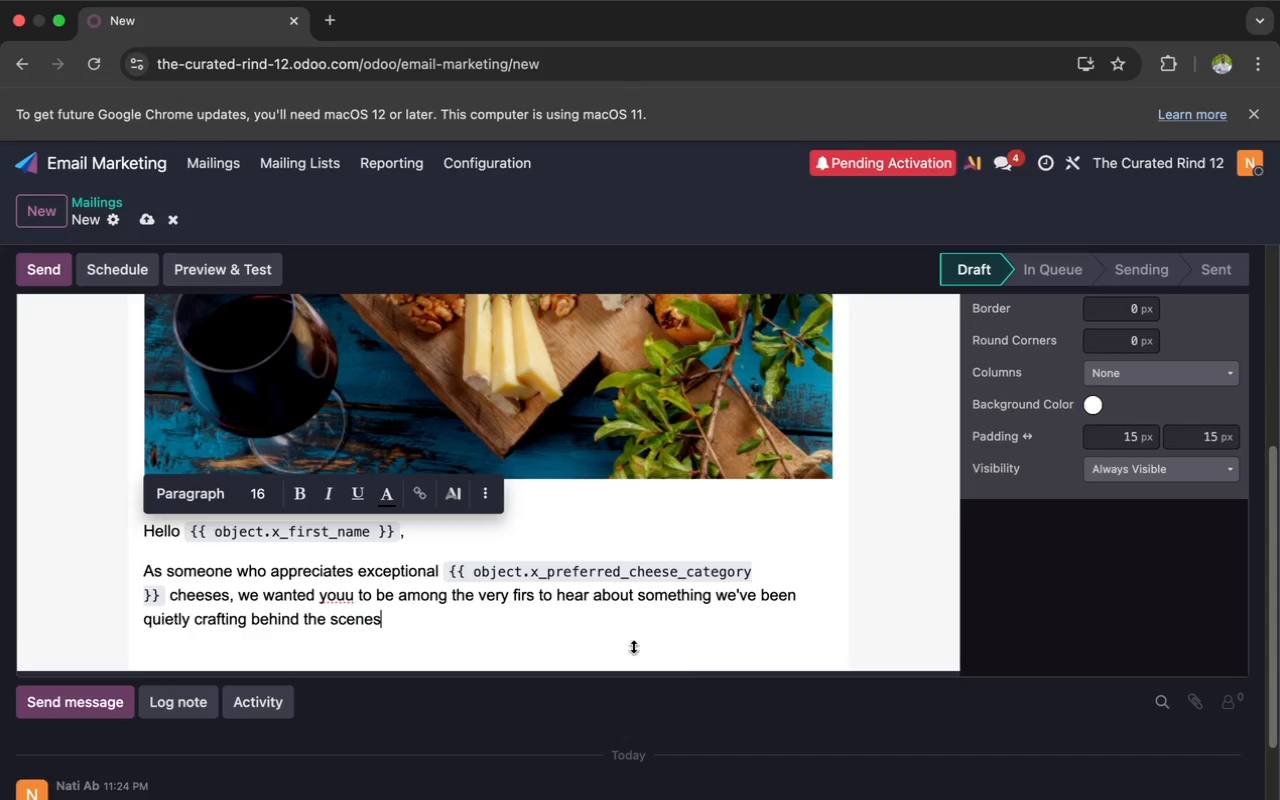 
key(Period)
 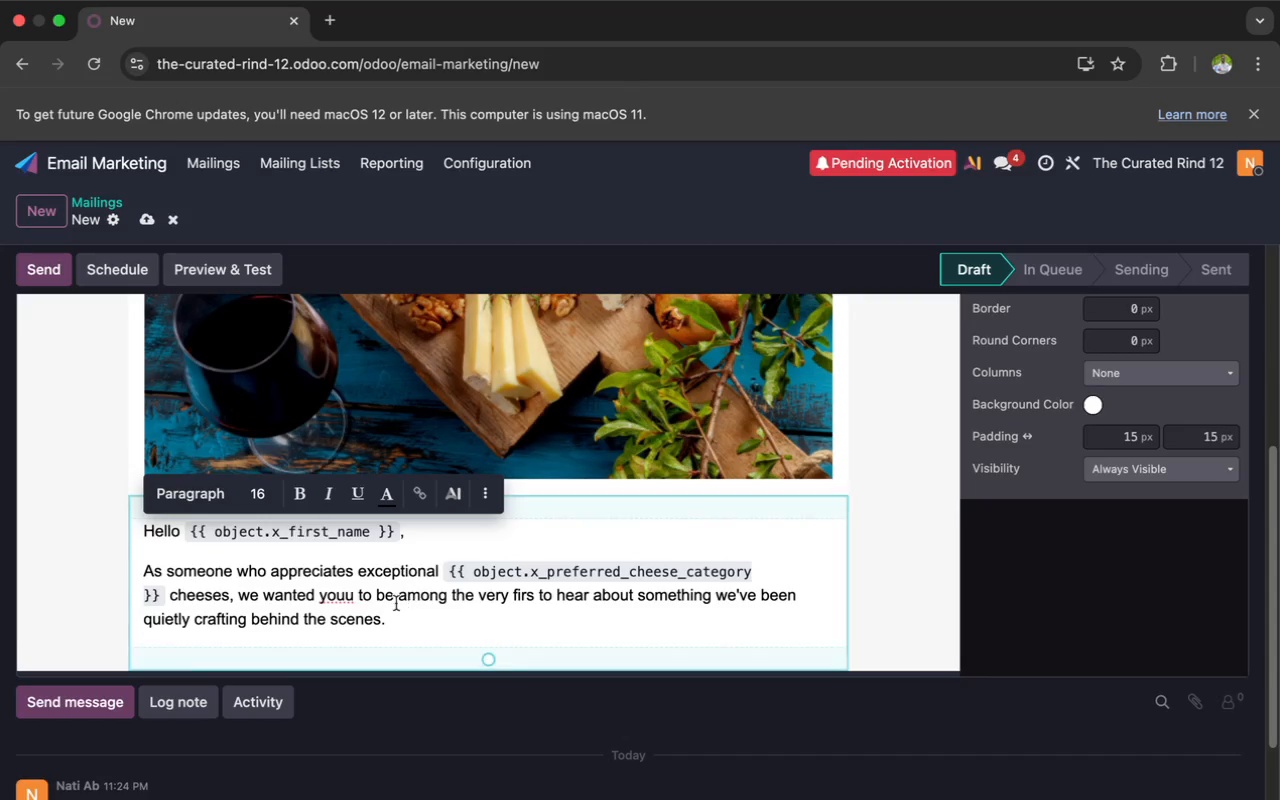 
left_click([351, 600])
 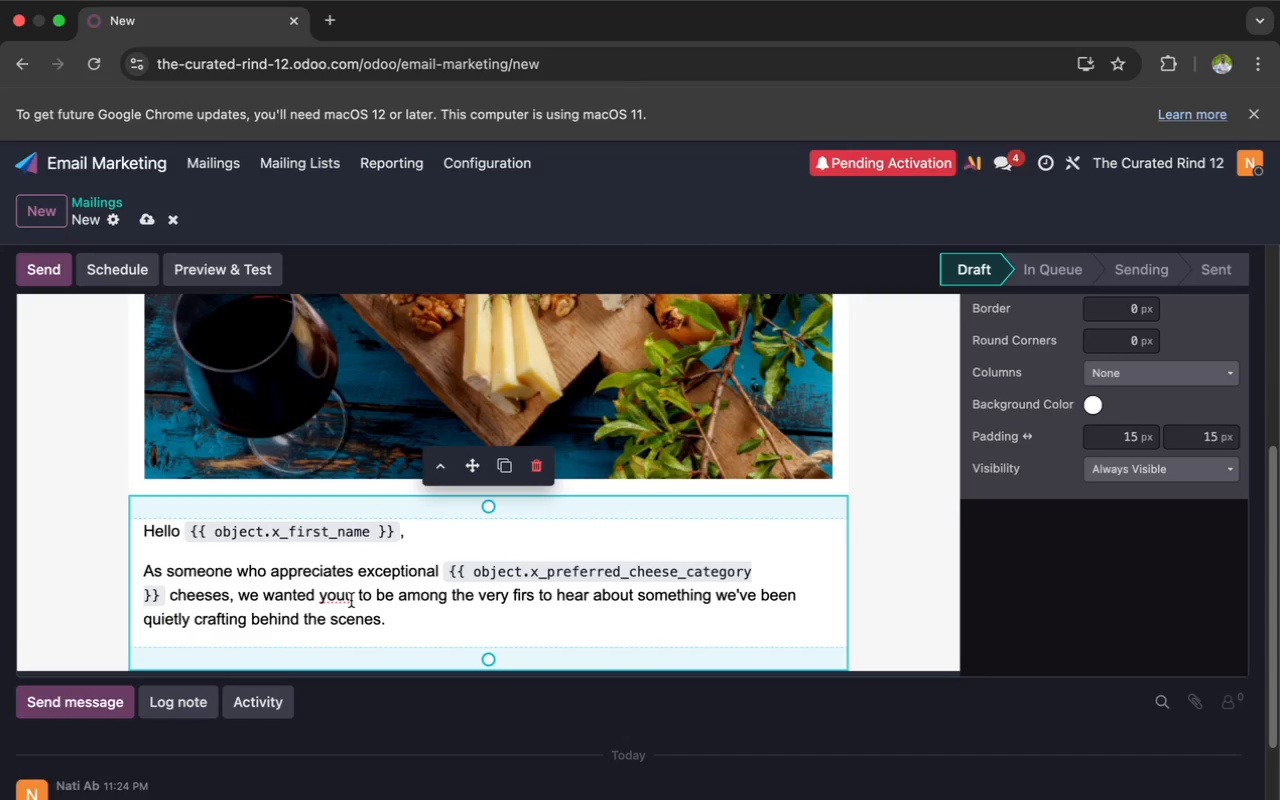 
key(Backspace)
 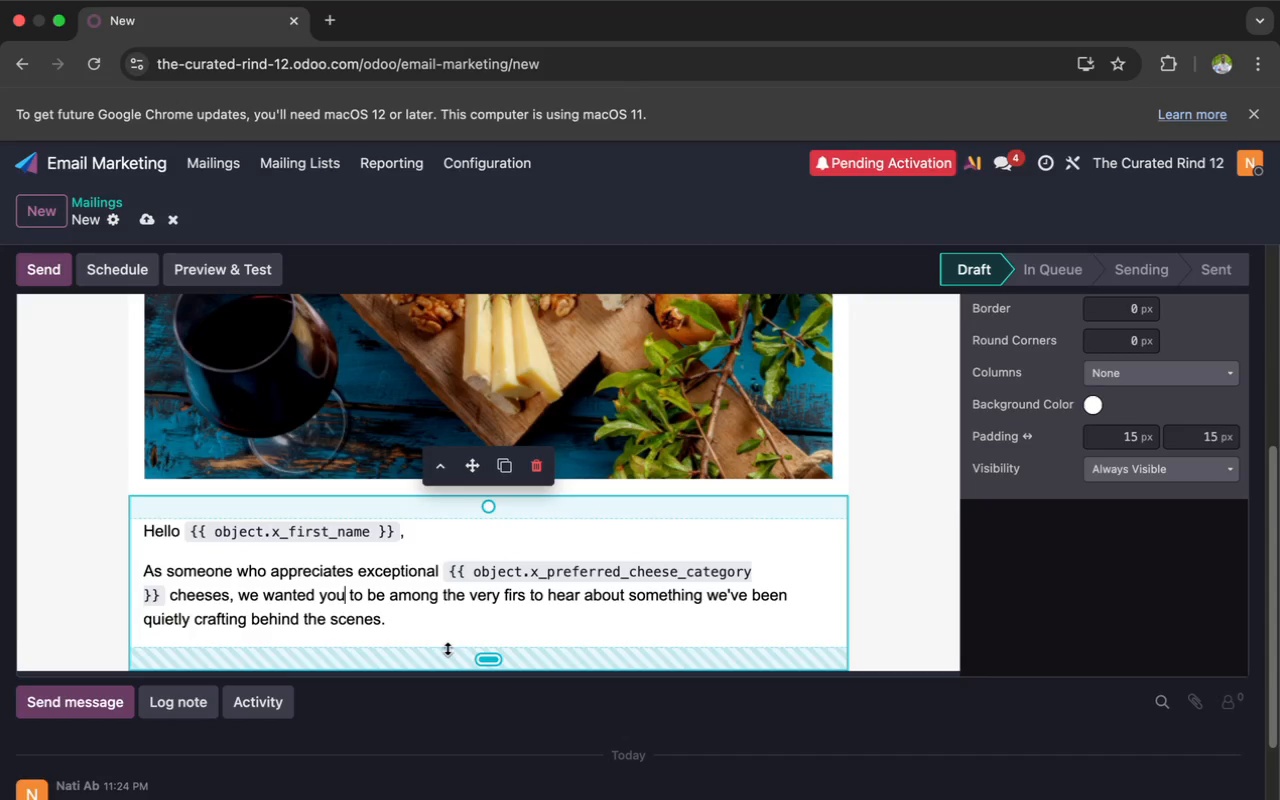 
wait(5.15)
 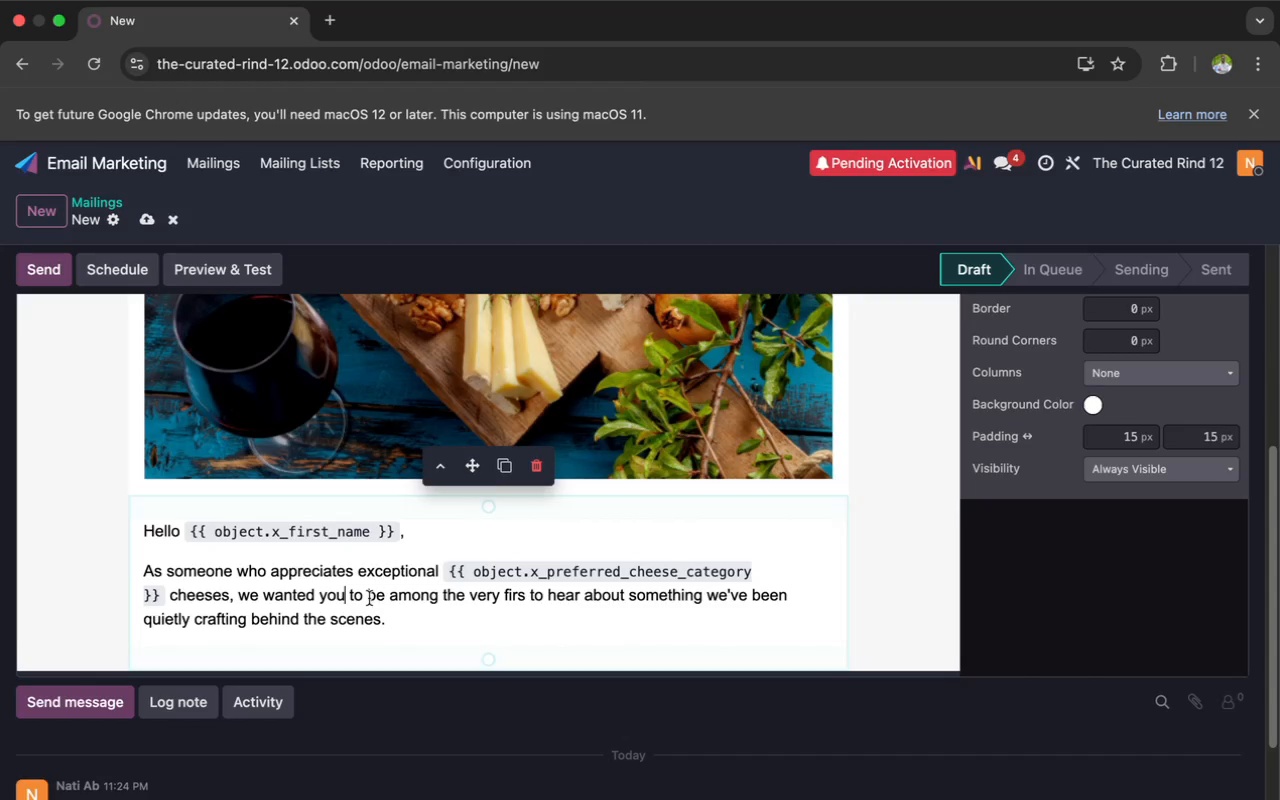 
left_click([400, 621])
 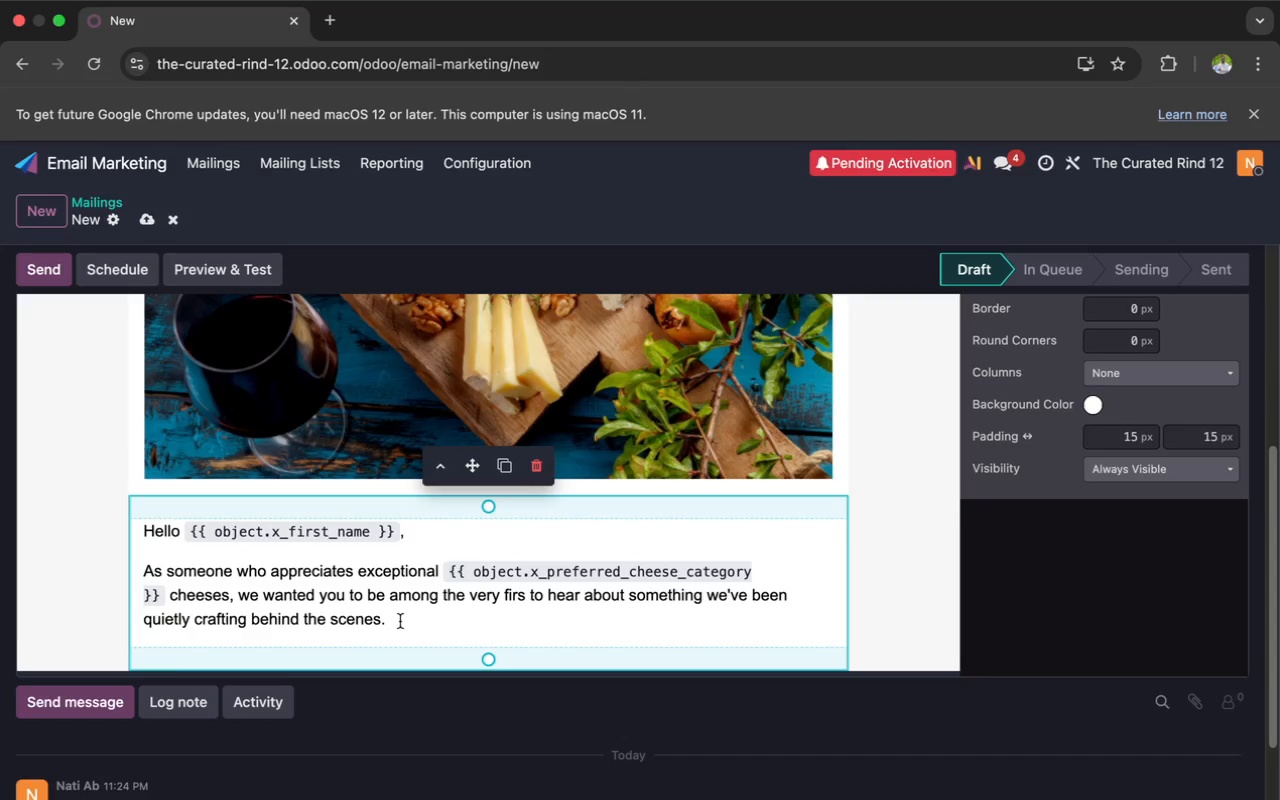 
key(Enter)
 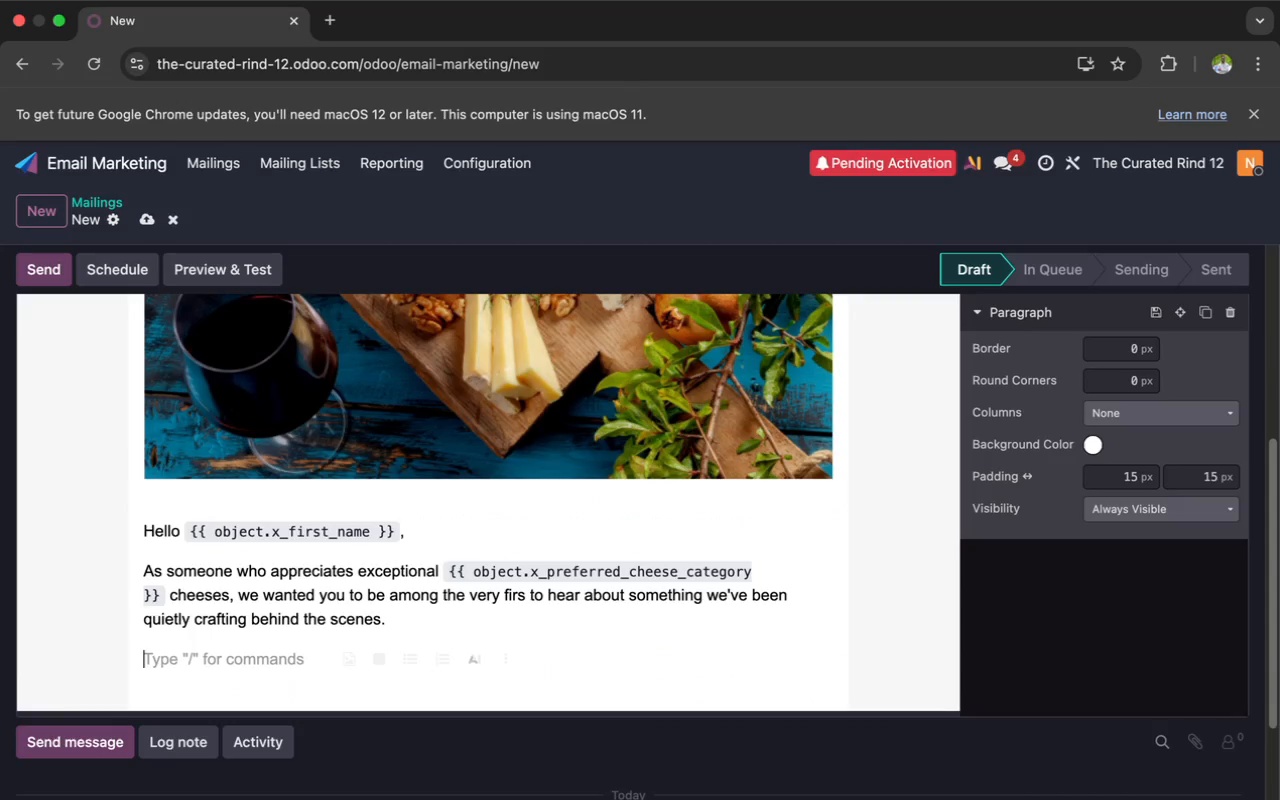 
type(over)
key(Backspace)
key(Backspace)
key(Backspace)
key(Backspace)
type(Over the past few months, our mongers and pai)
 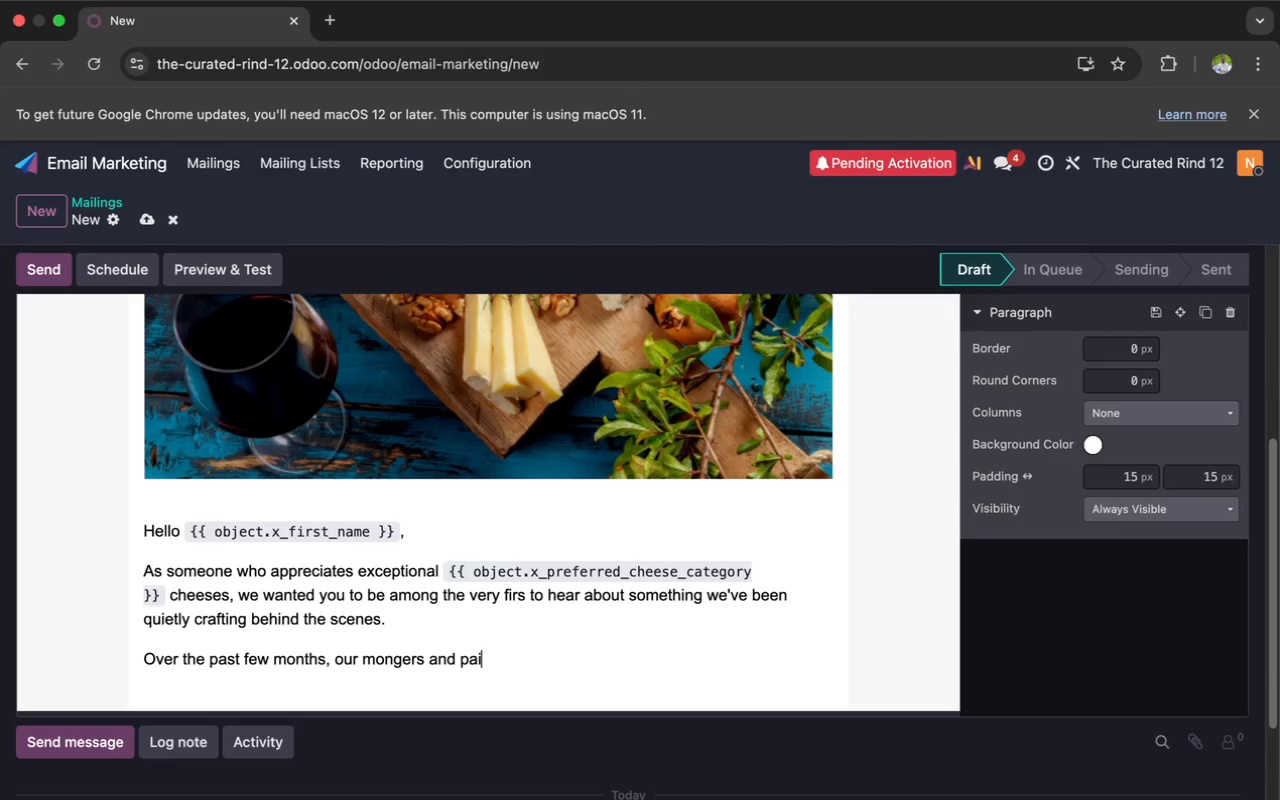 
wait(10.92)
 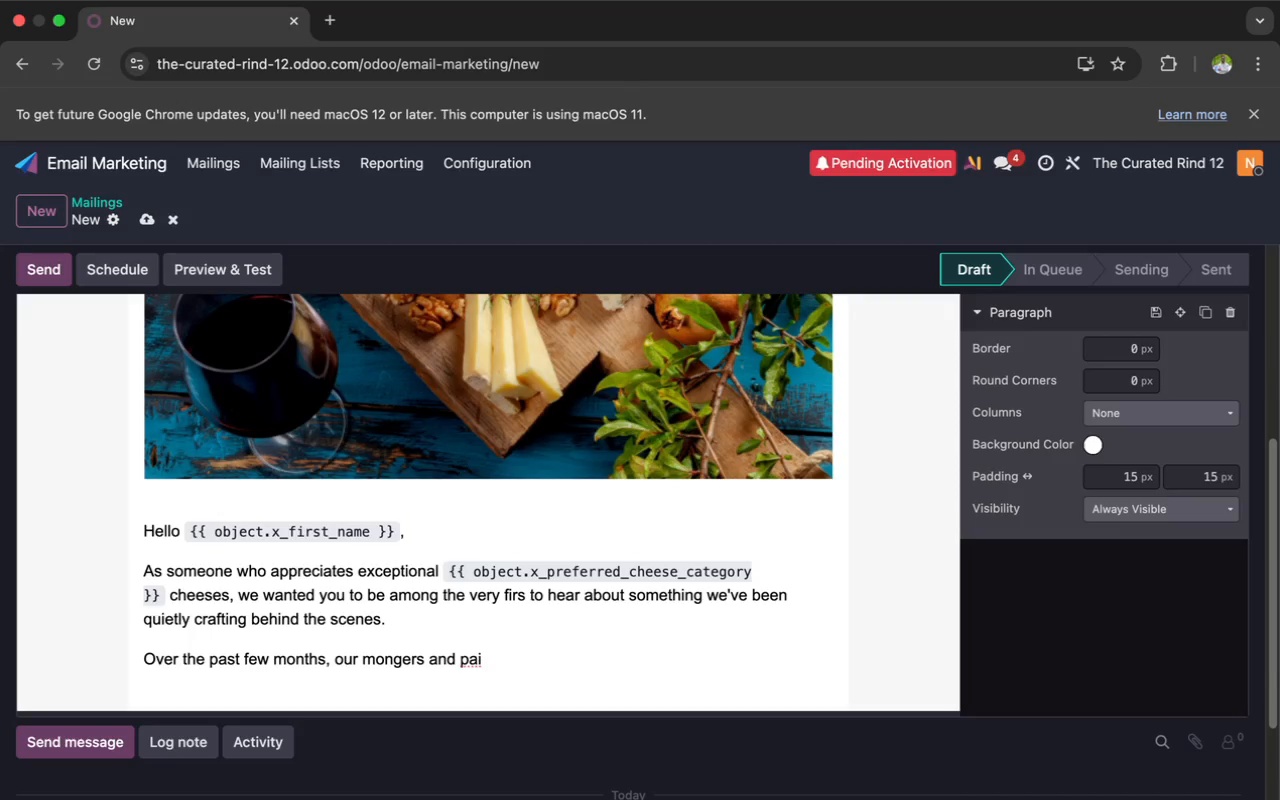 
type(ring)
 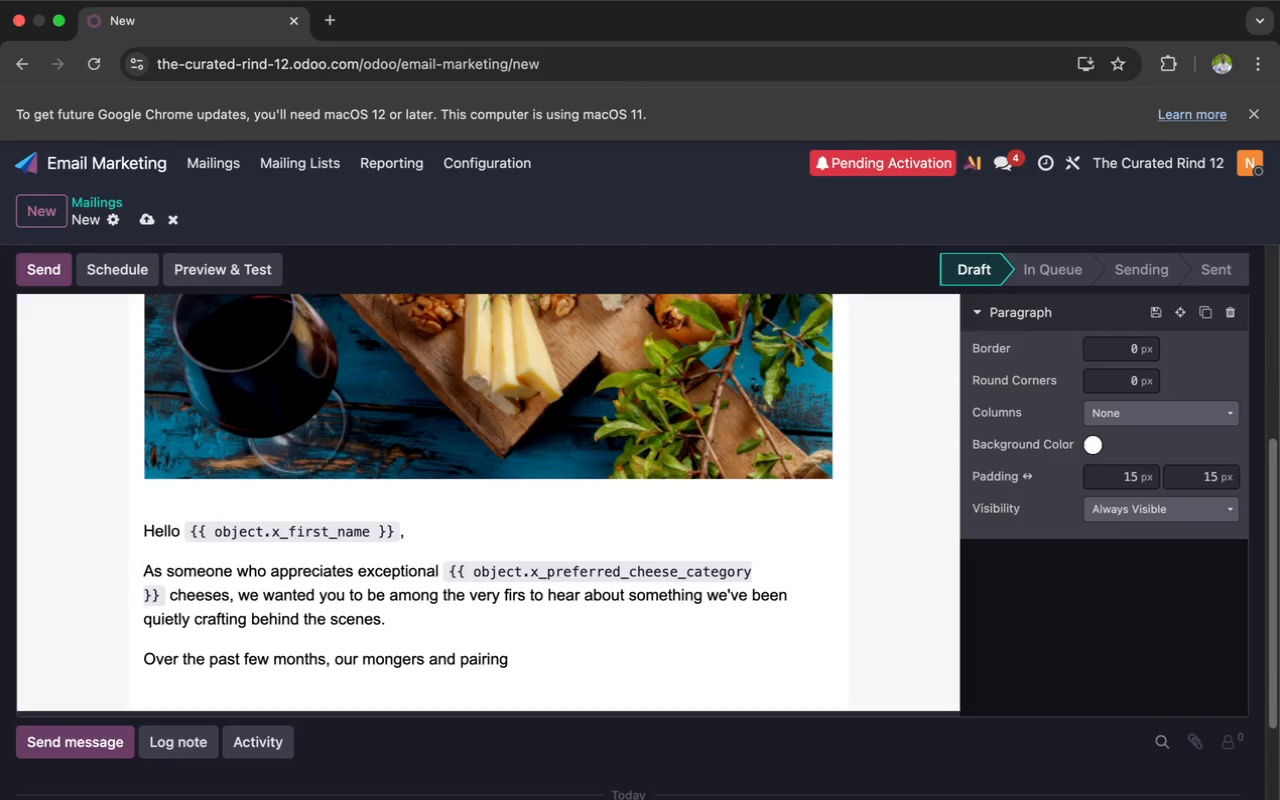 
wait(26.51)
 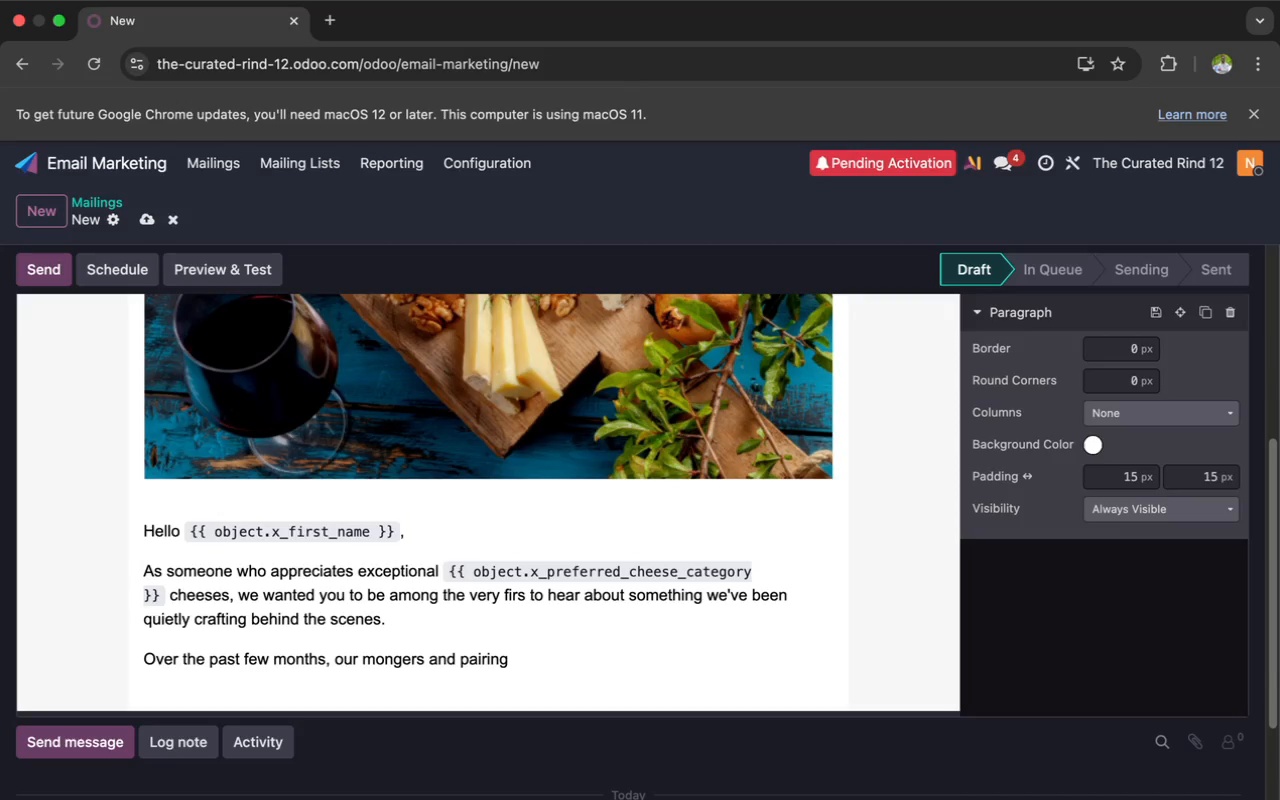 
type( specialists have been building a new experience designed for people who believe cheese is more than food it's discovery,)
 